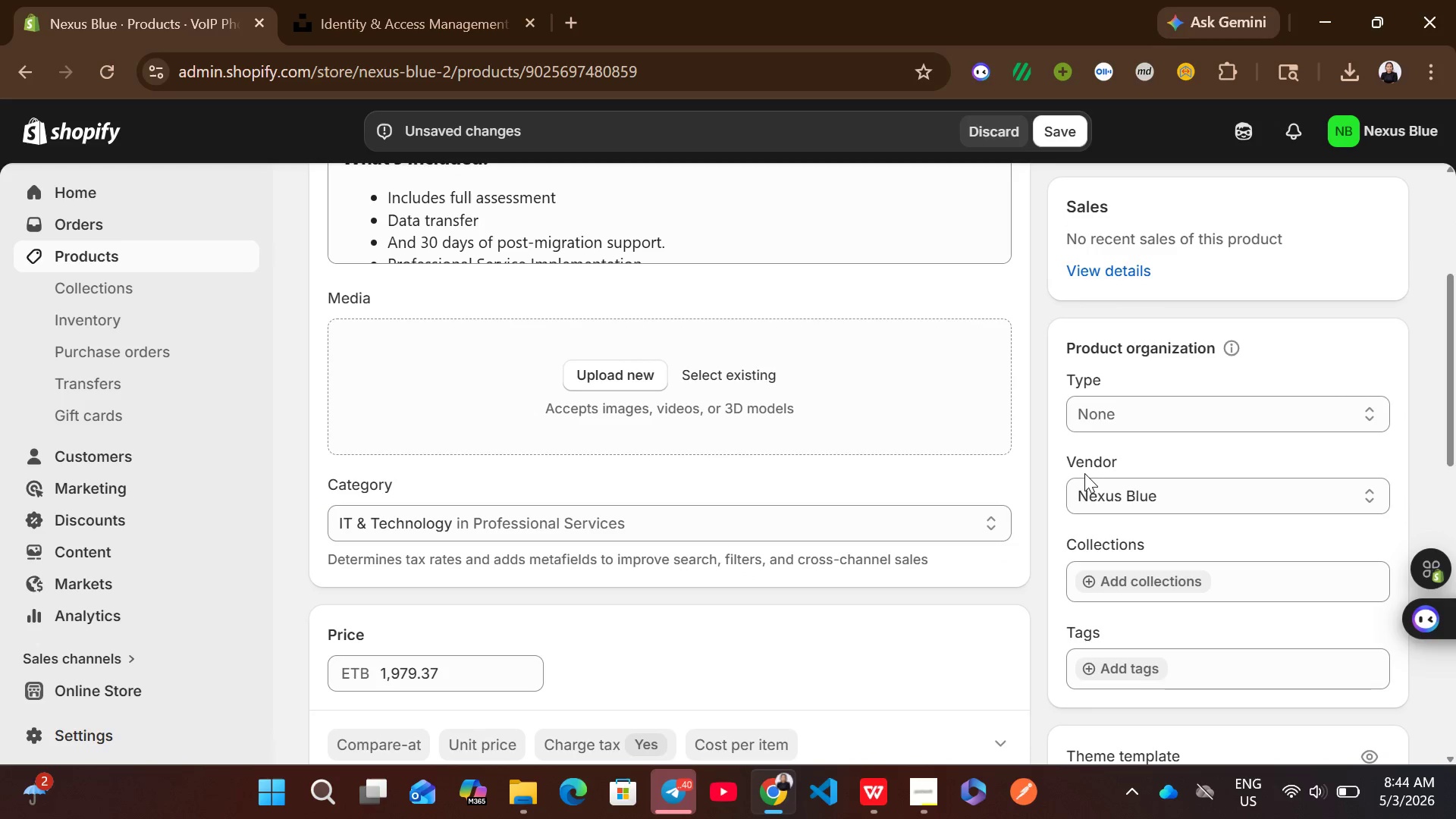 
left_click([1087, 416])
 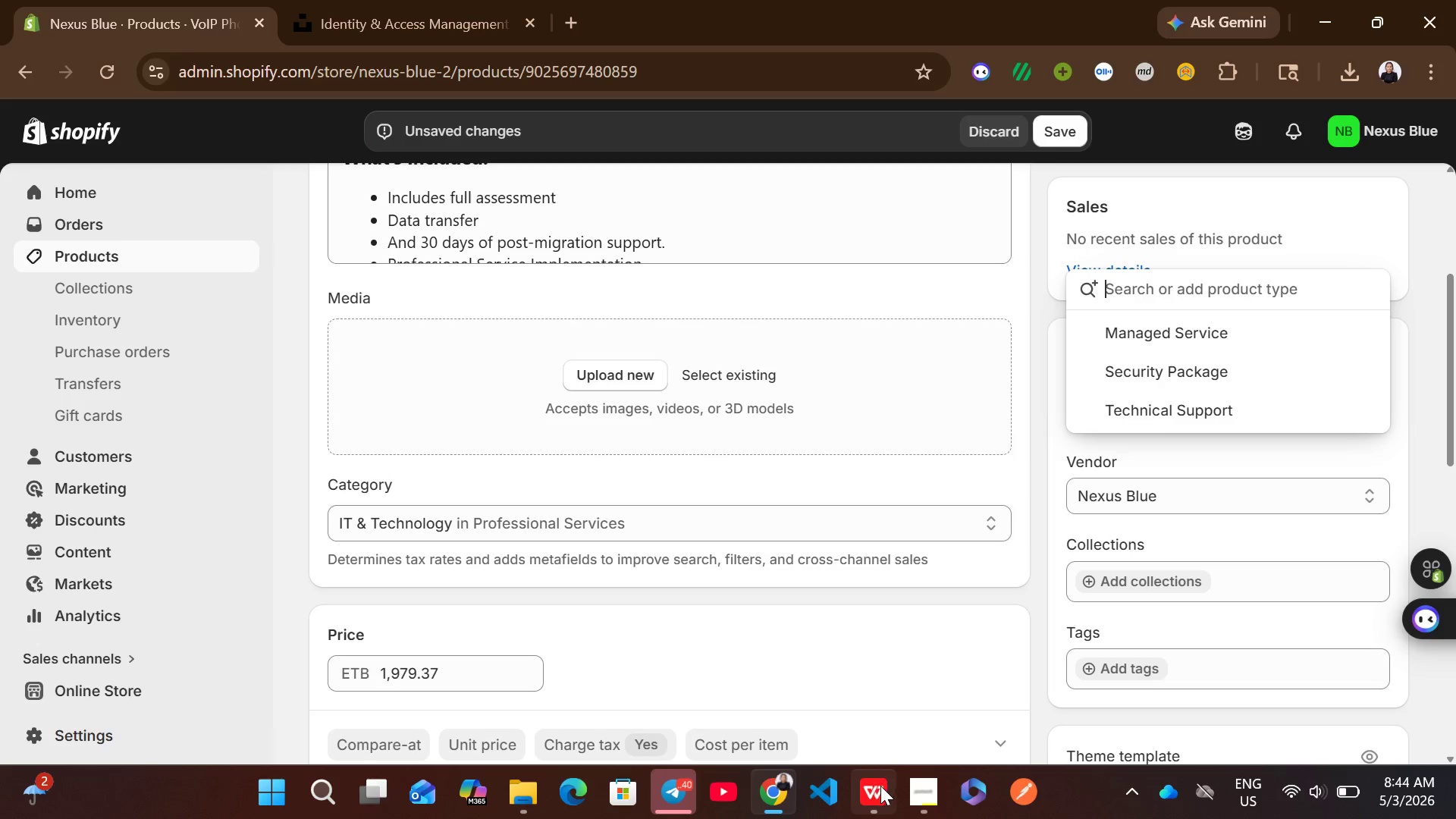 
left_click([875, 790])
 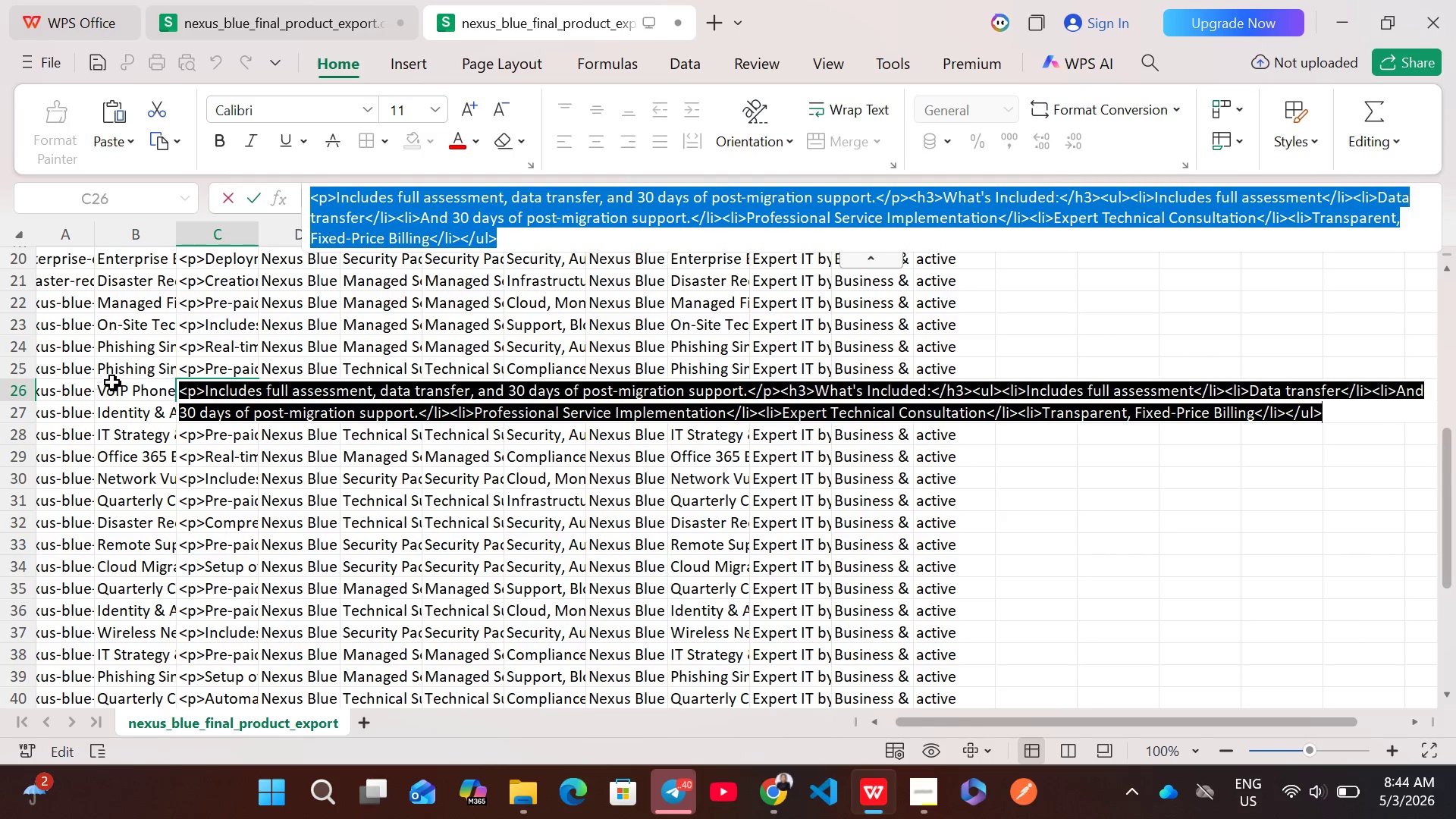 
left_click([152, 389])
 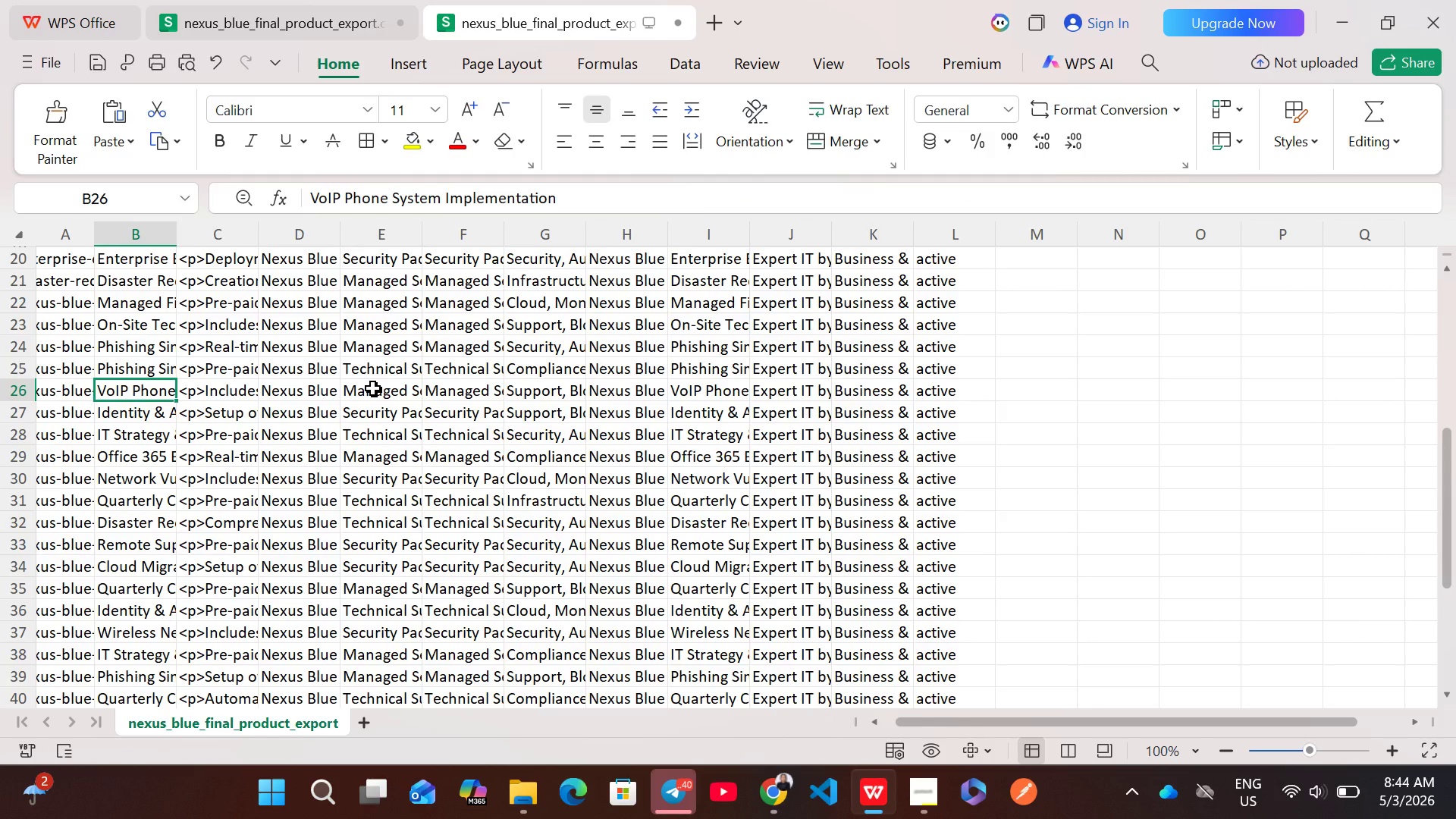 
double_click([373, 388])
 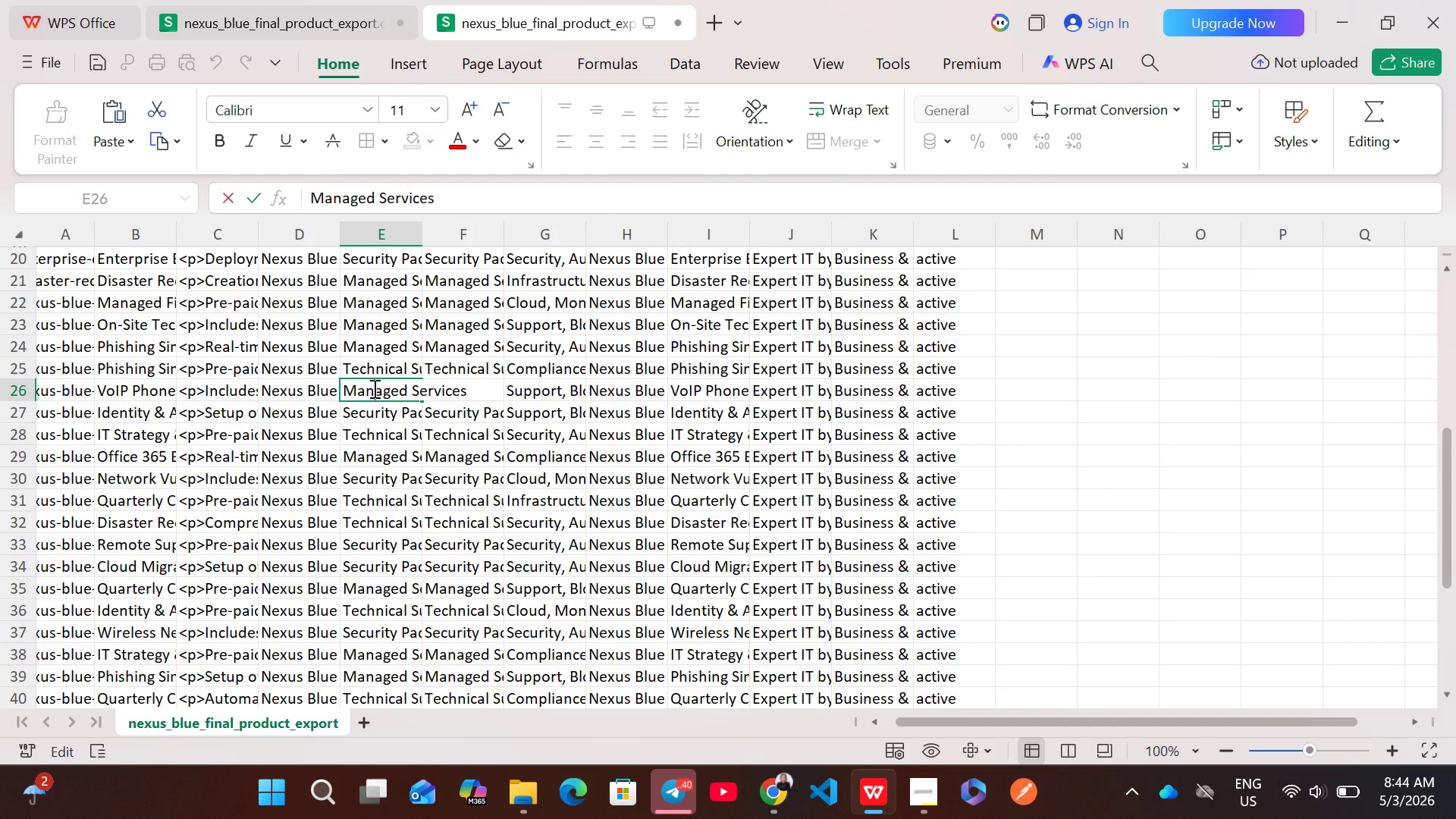 
wait(10.94)
 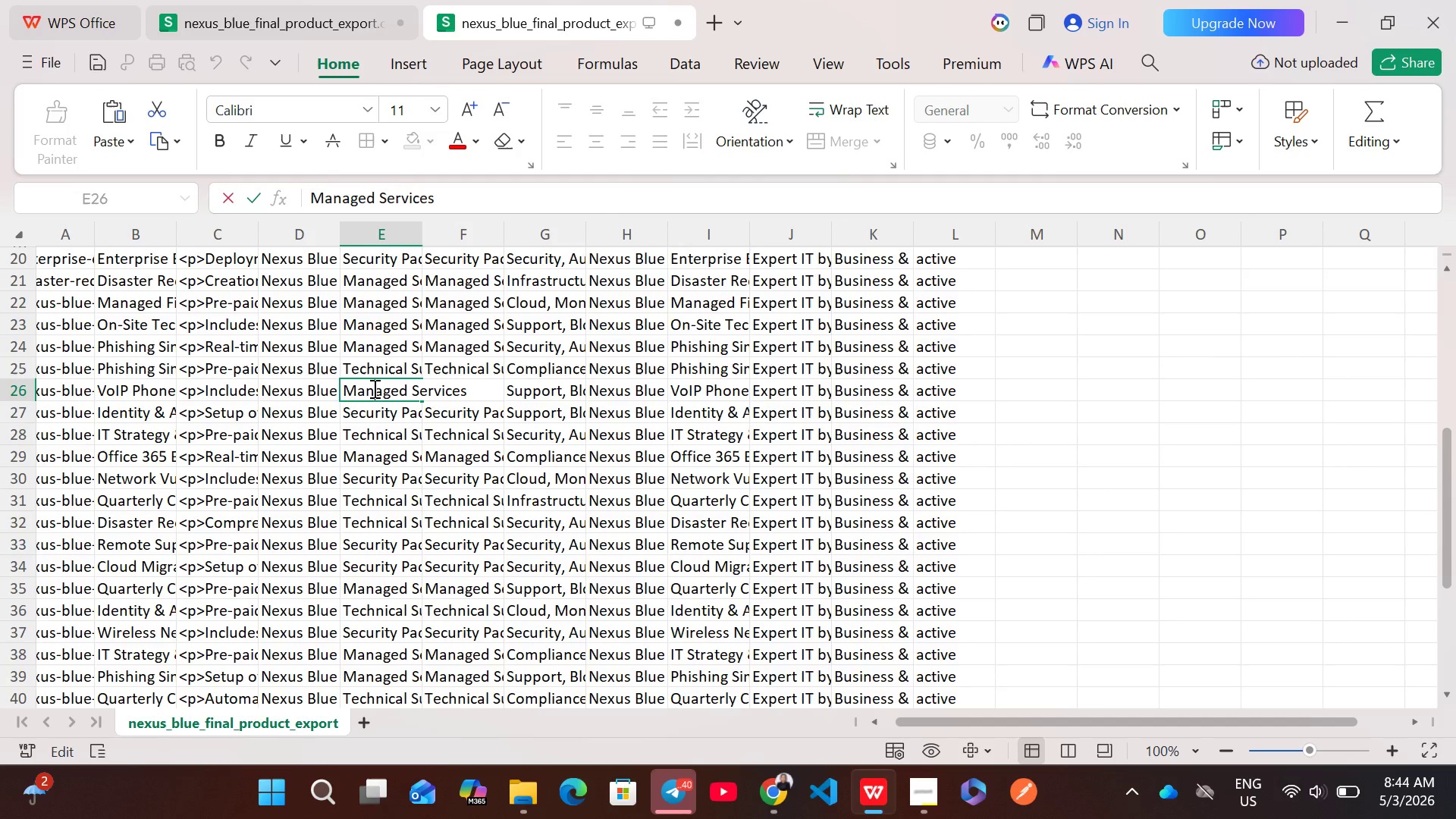 
double_click([782, 391])
 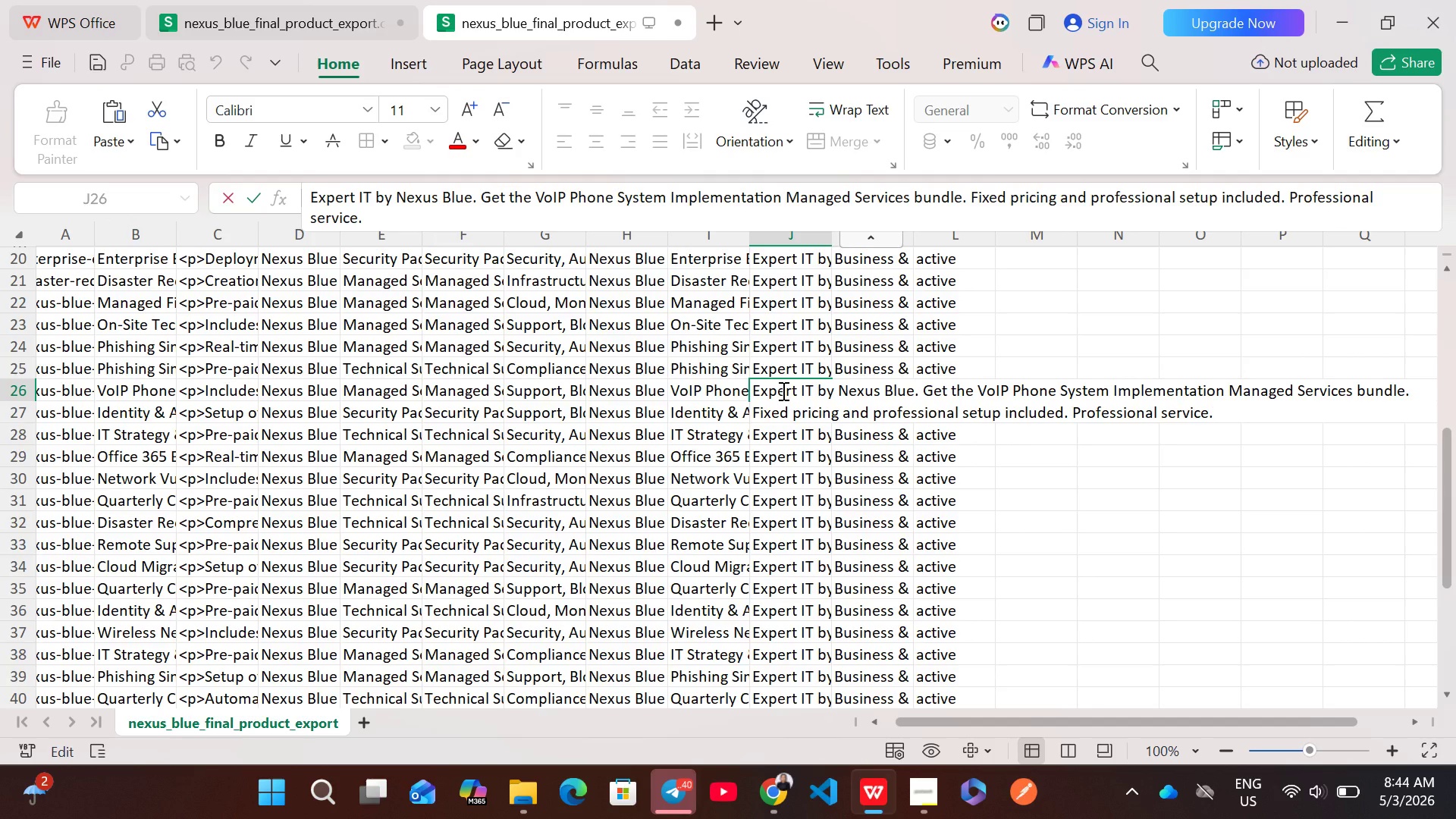 
key(Control+A)
 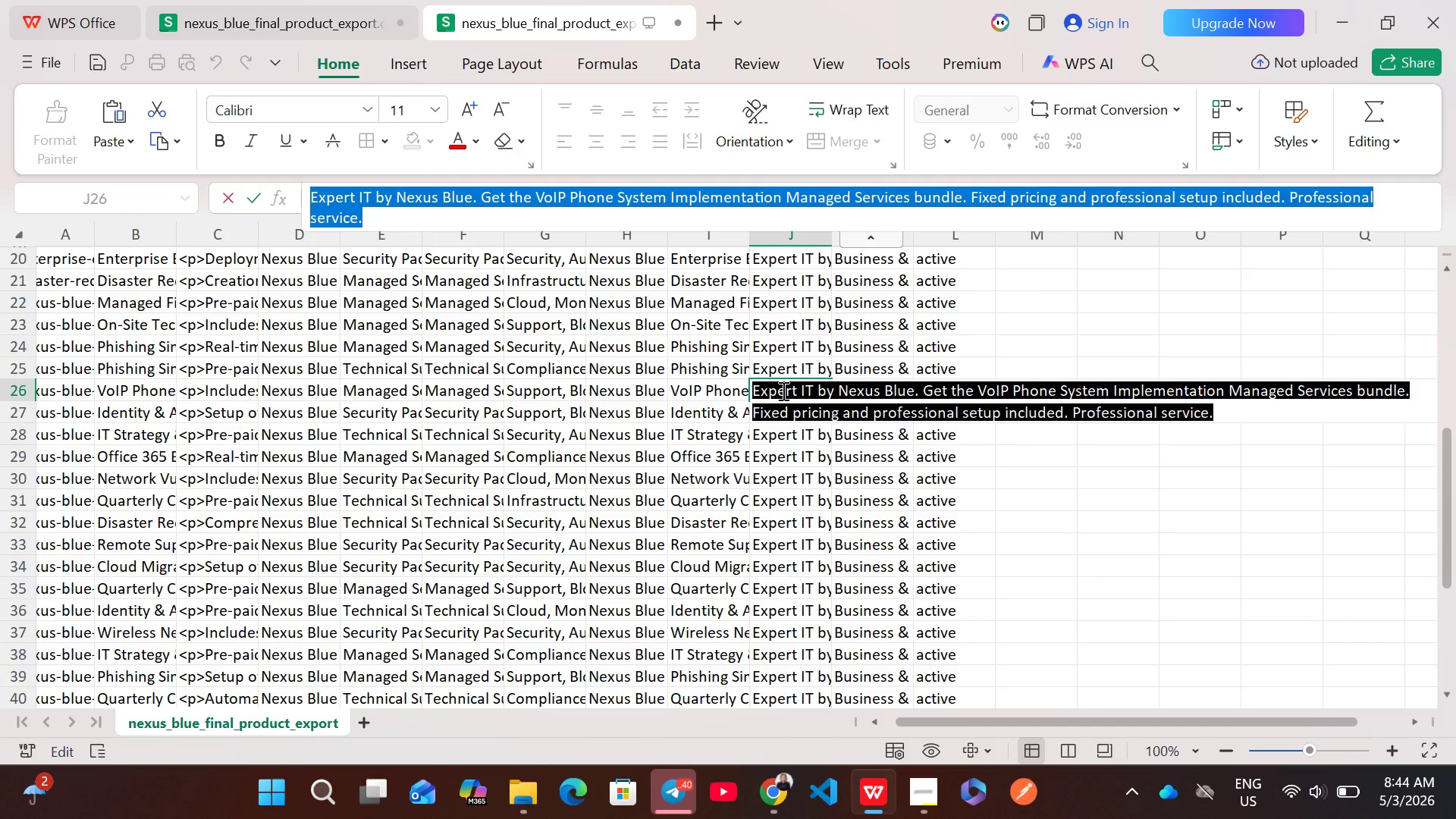 
key(Control+V)
 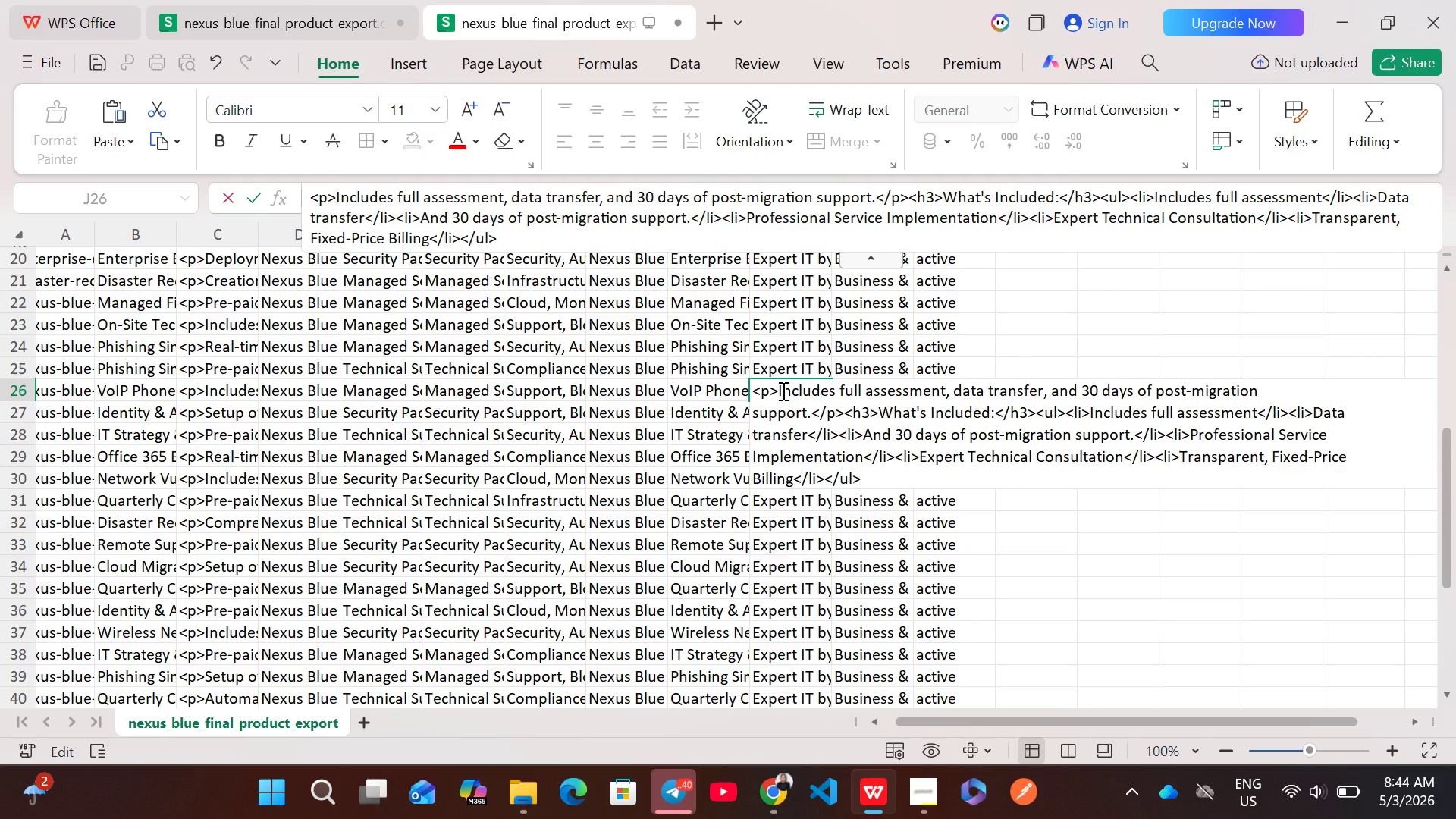 
key(Control+Z)
 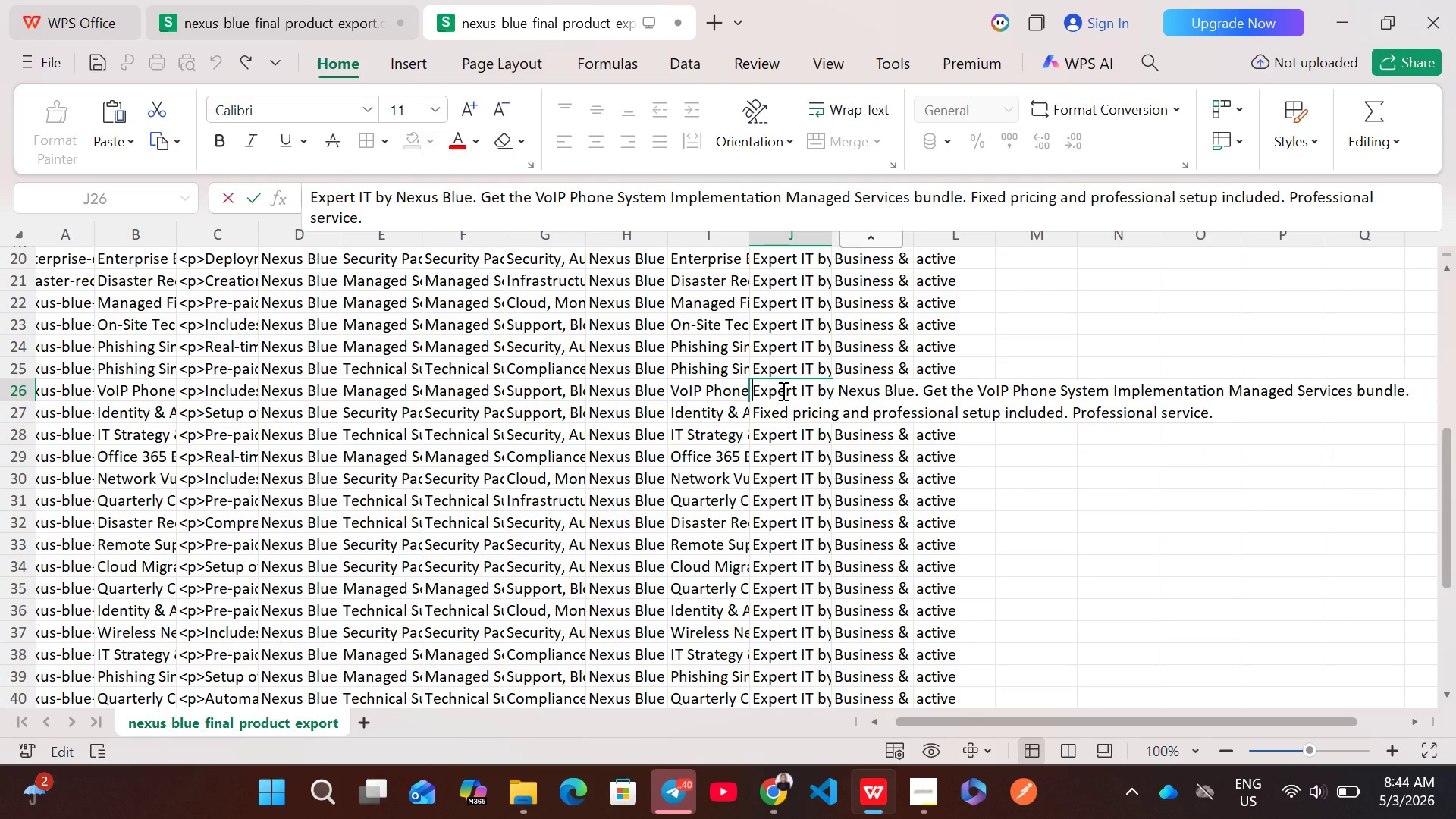 
key(Control+A)
 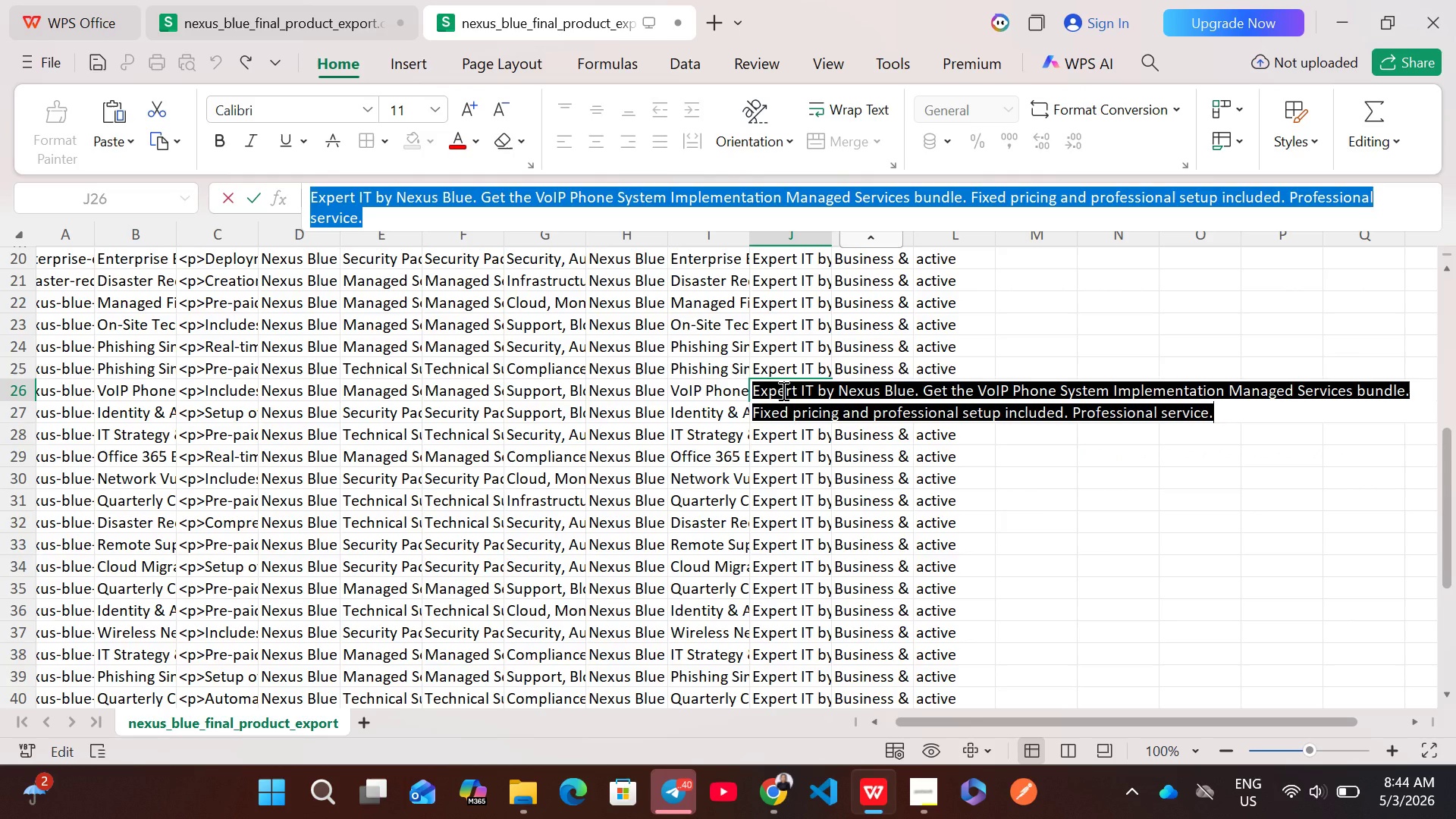 
key(Control+C)
 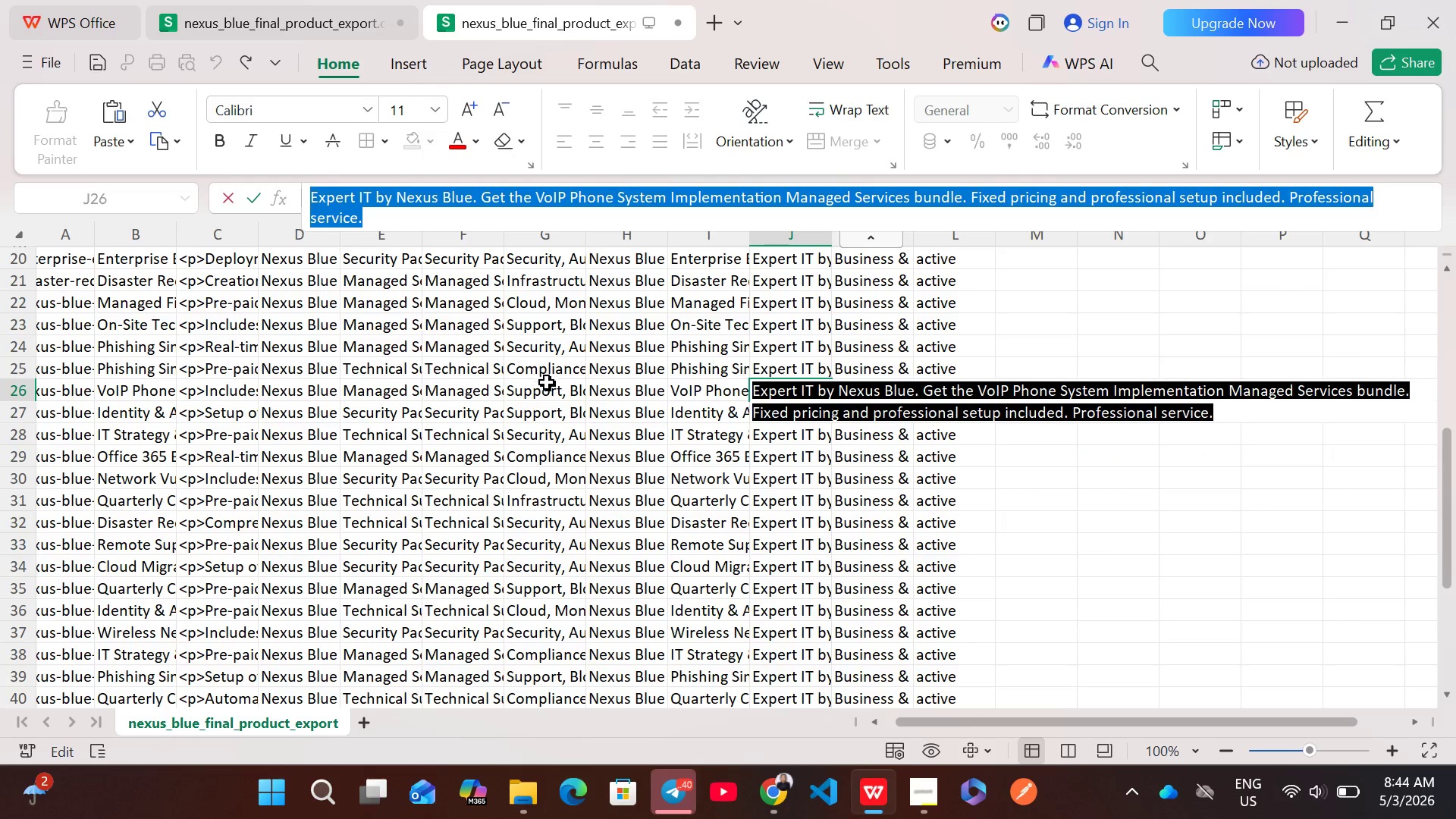 
left_click([558, 393])
 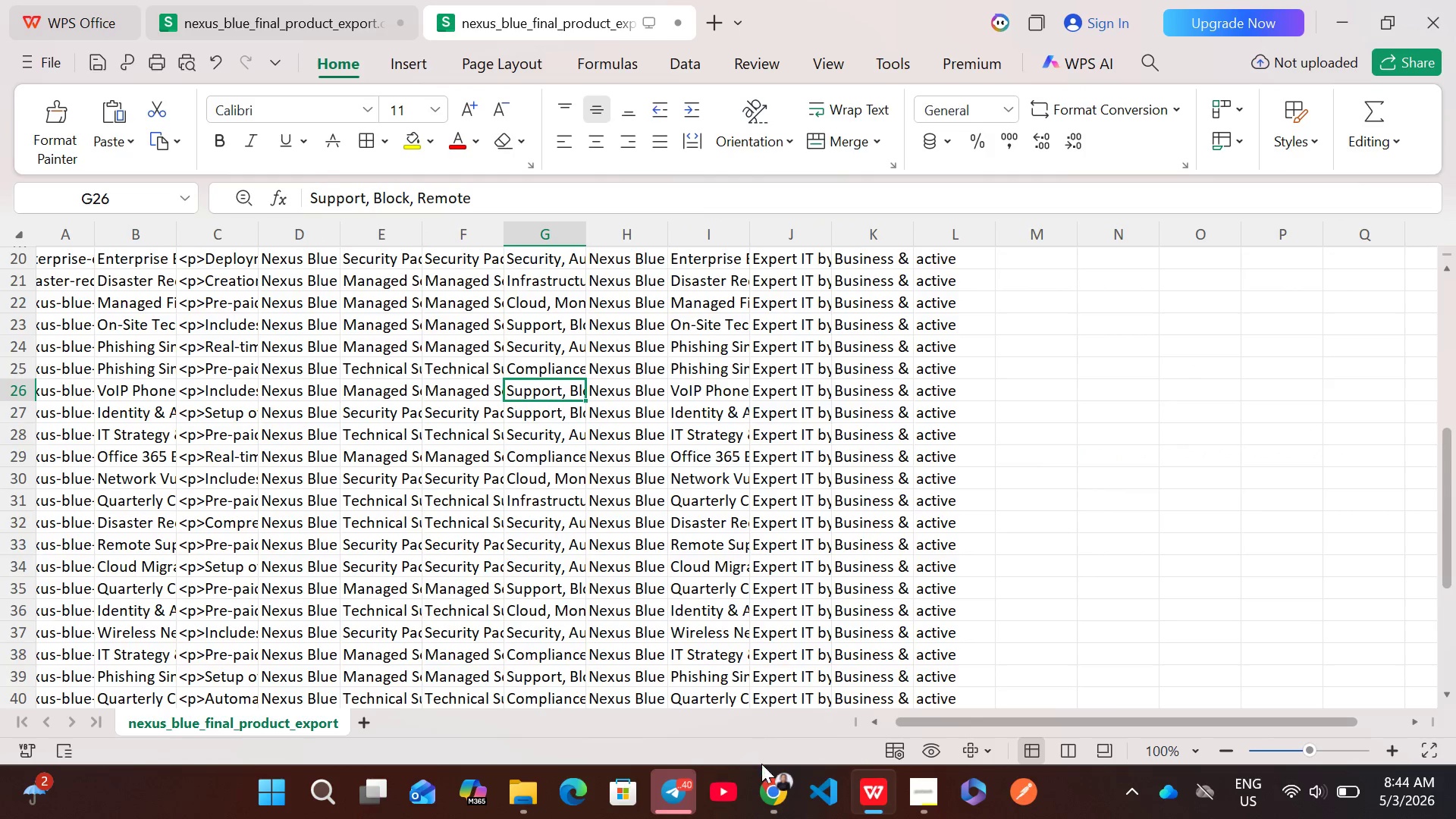 
left_click([778, 802])
 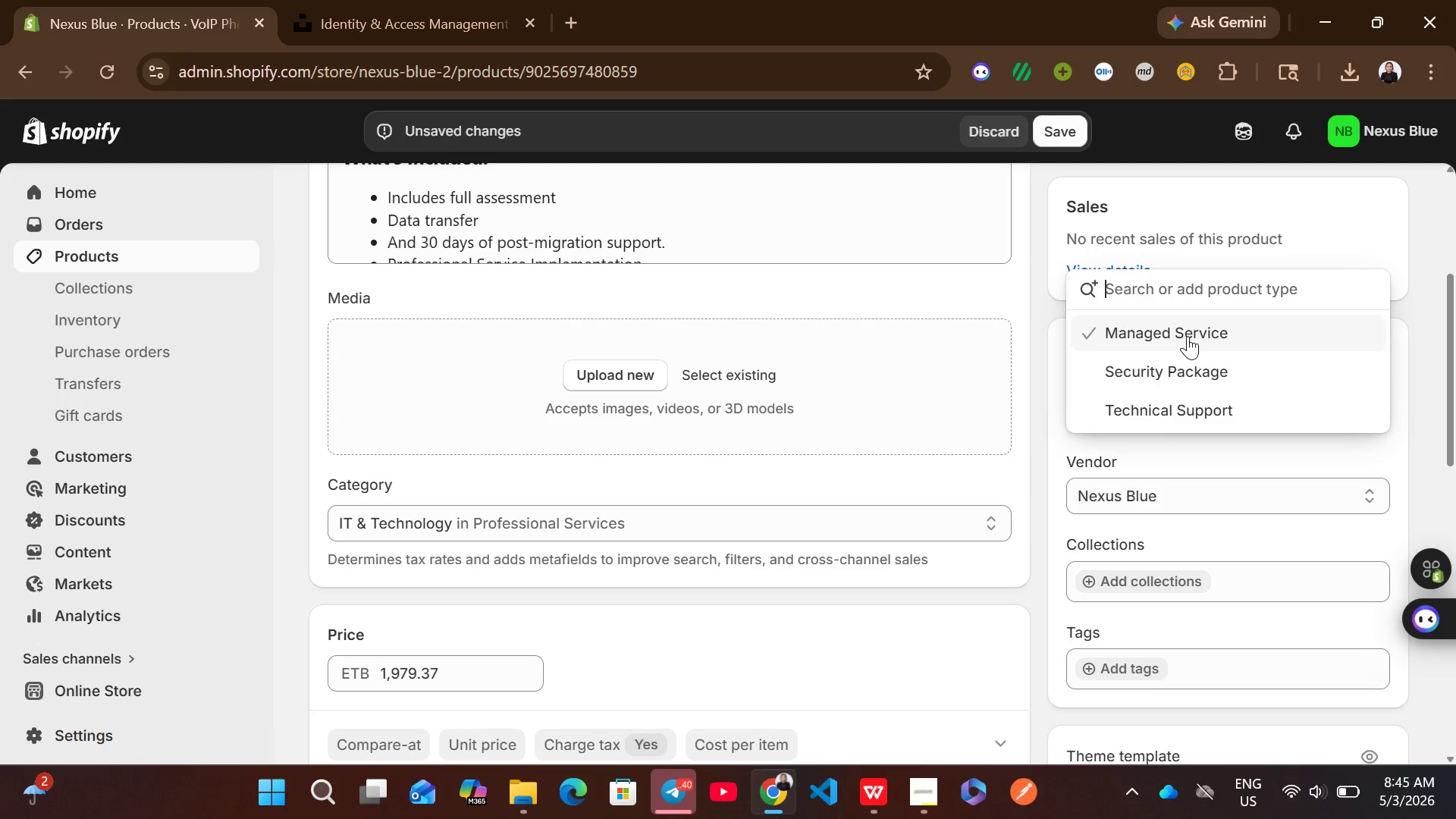 
left_click([1187, 337])
 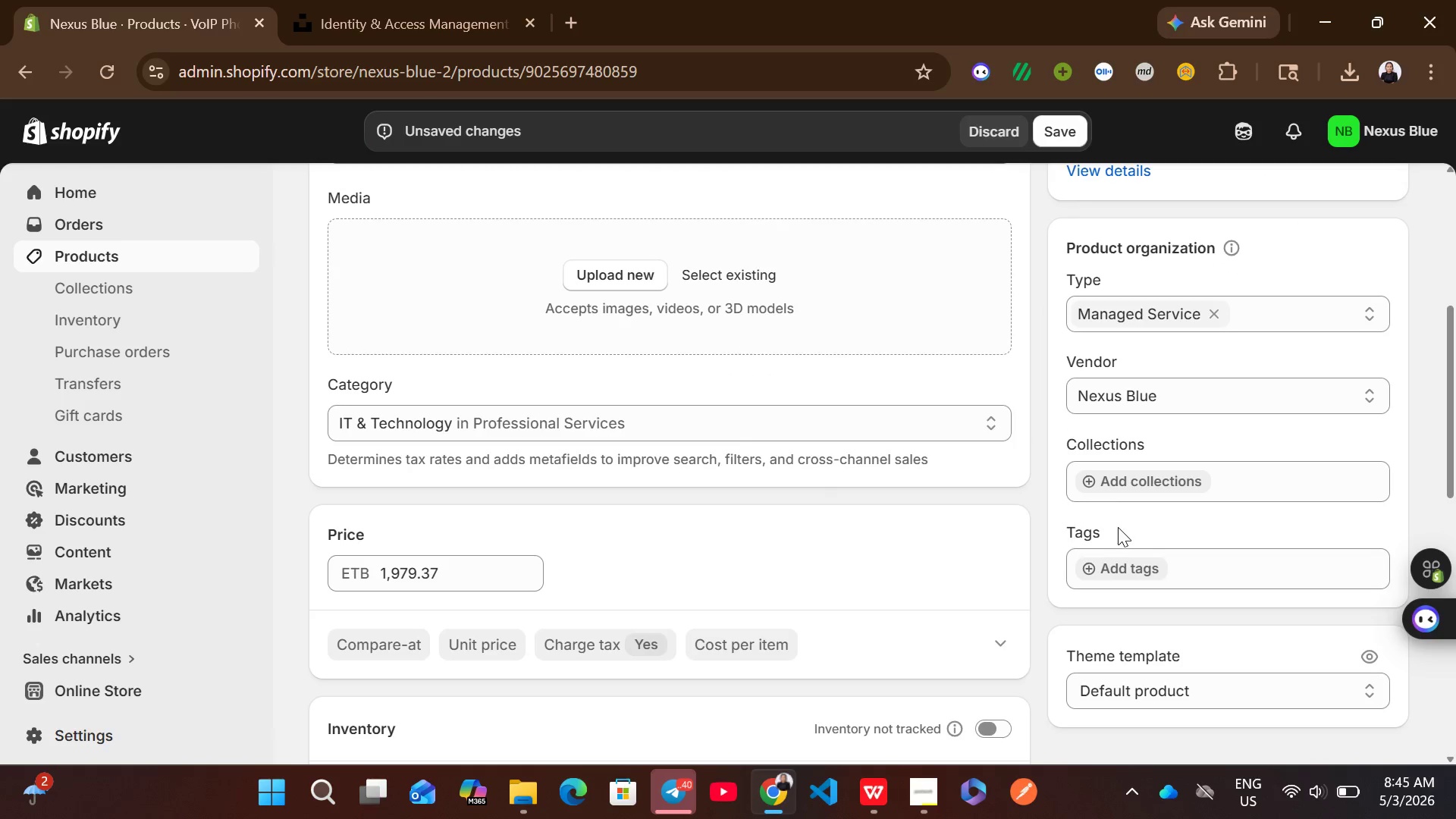 
left_click([1116, 562])
 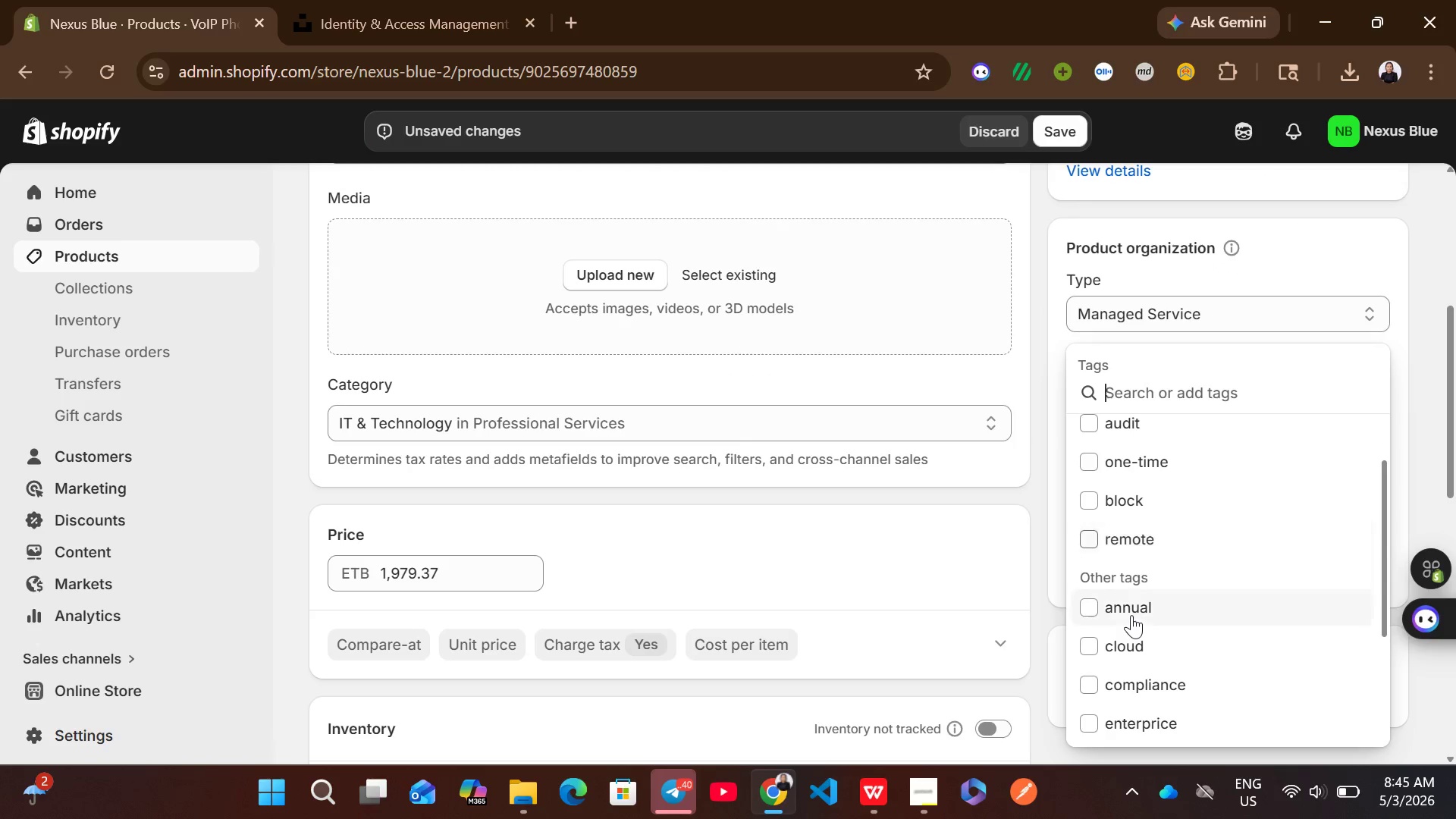 
left_click([1114, 543])
 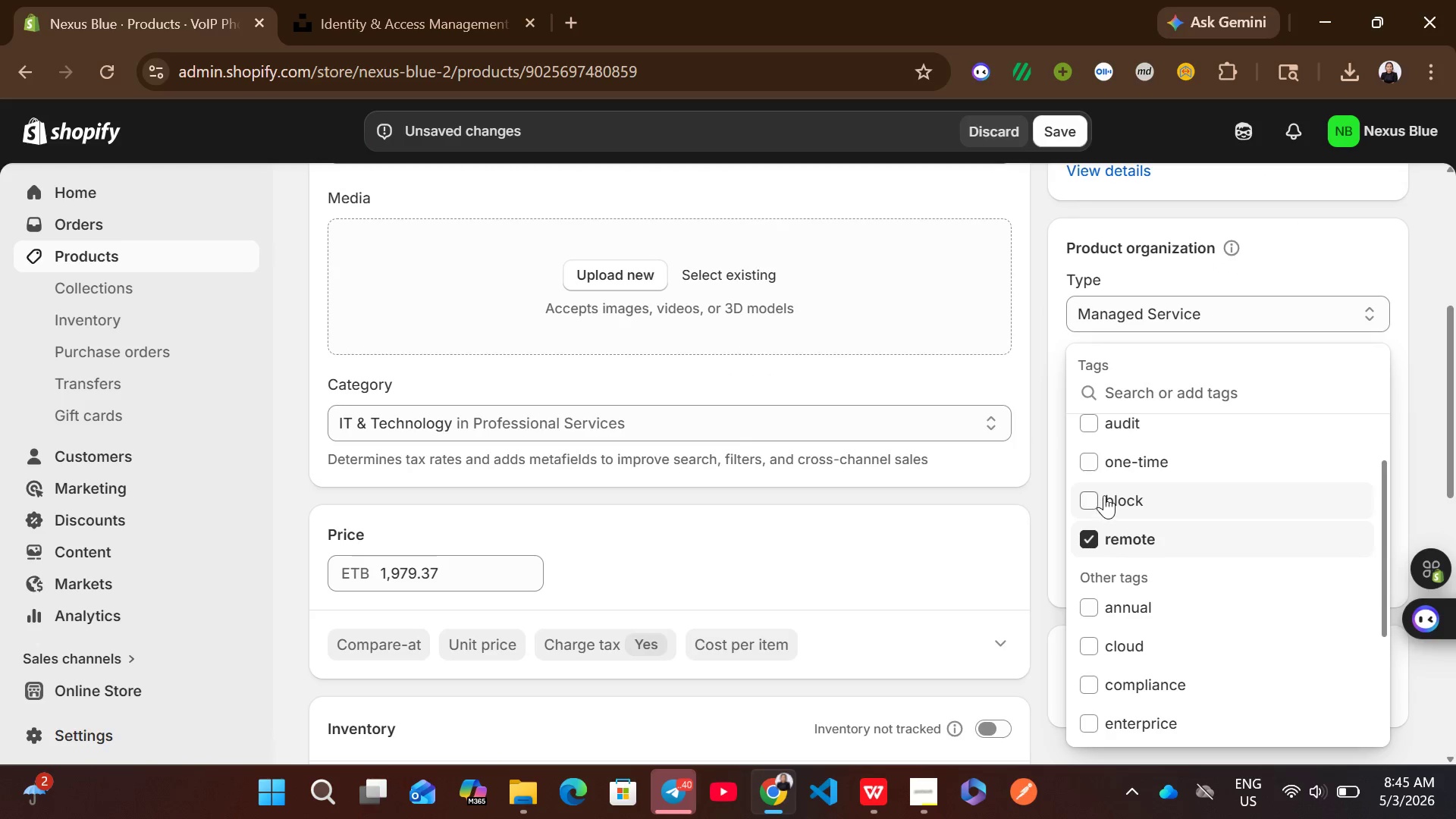 
left_click([1103, 495])
 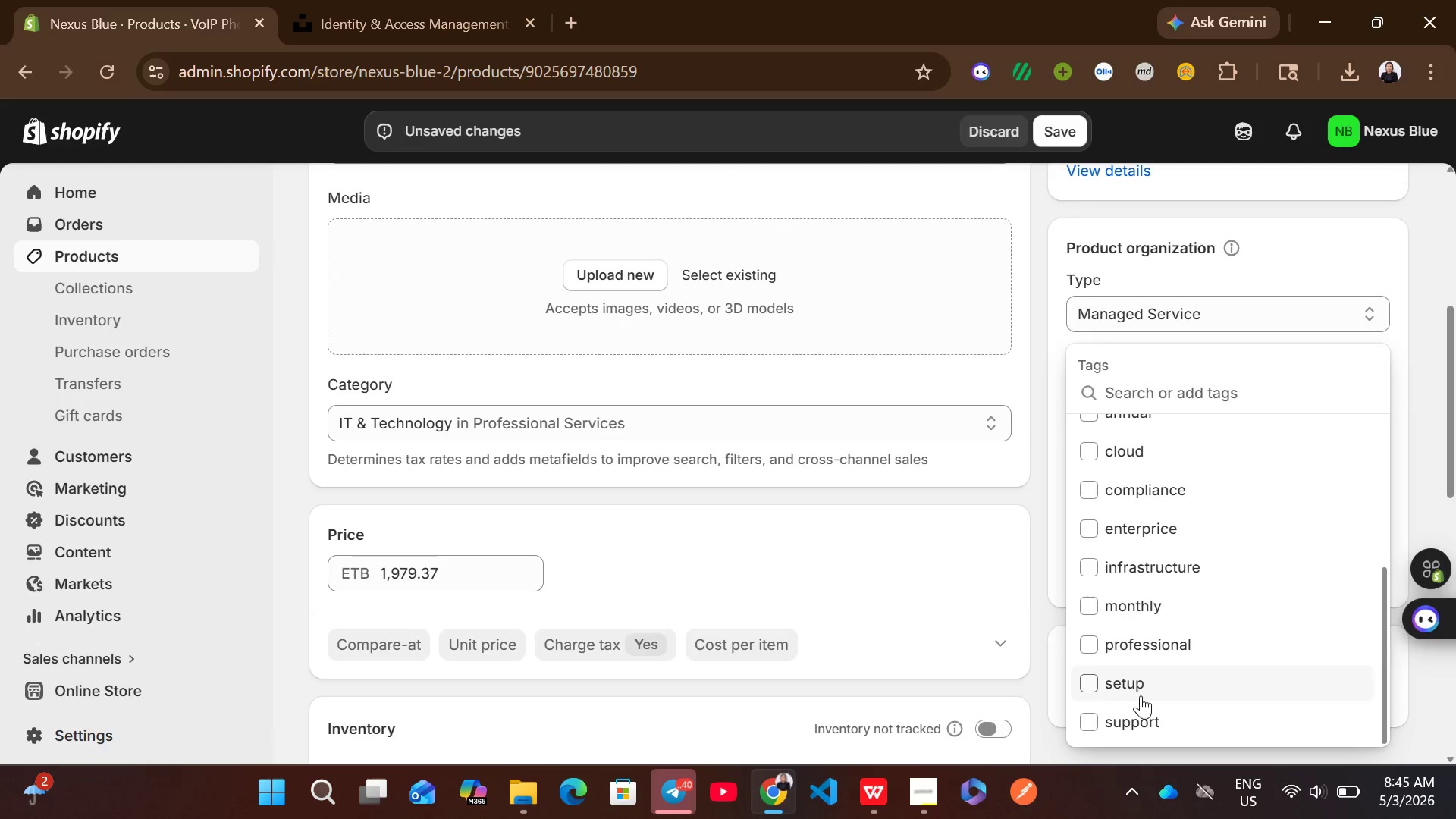 
left_click([1131, 730])
 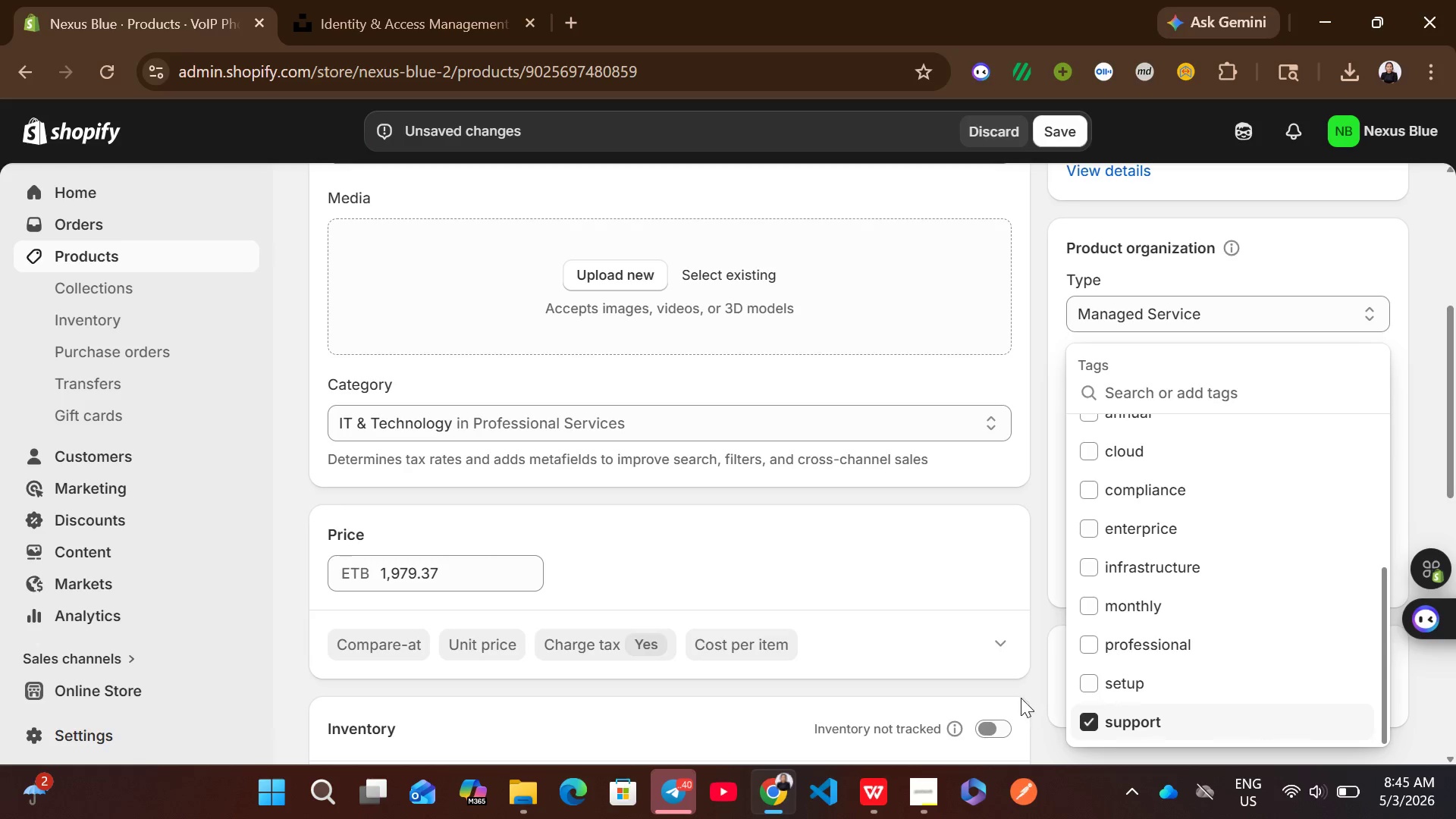 
left_click([1020, 697])
 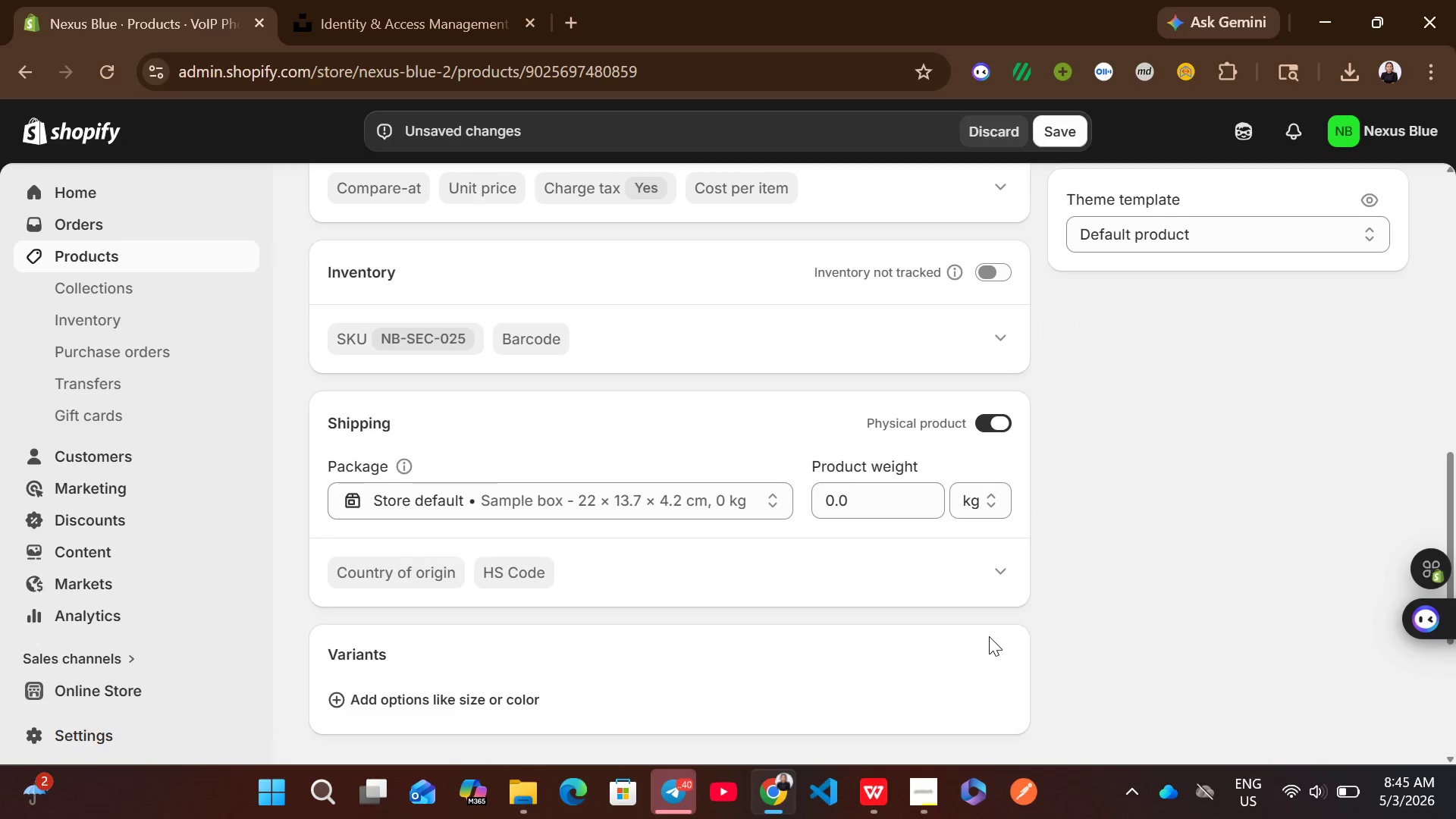 
left_click([989, 416])
 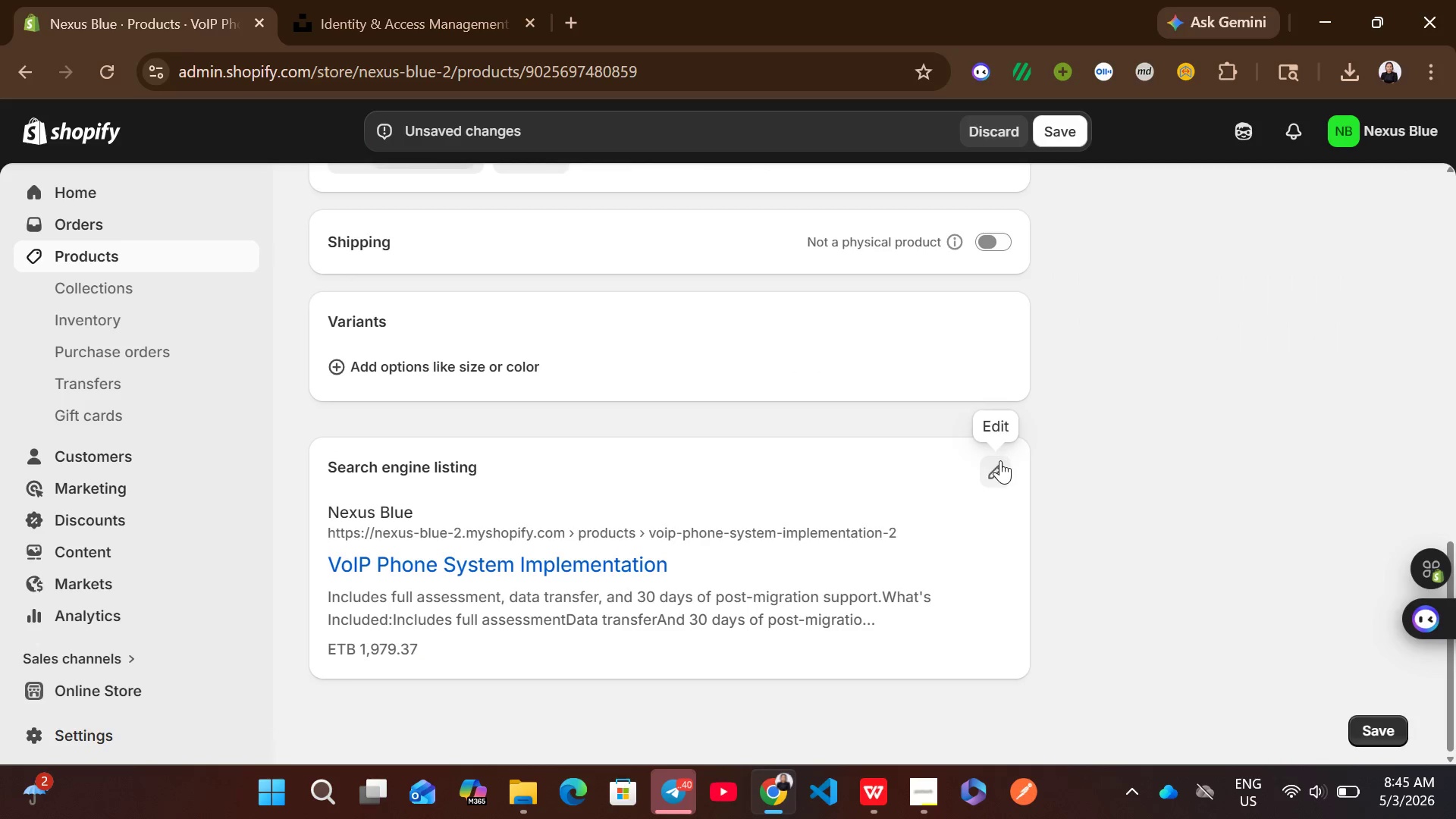 
left_click([994, 464])
 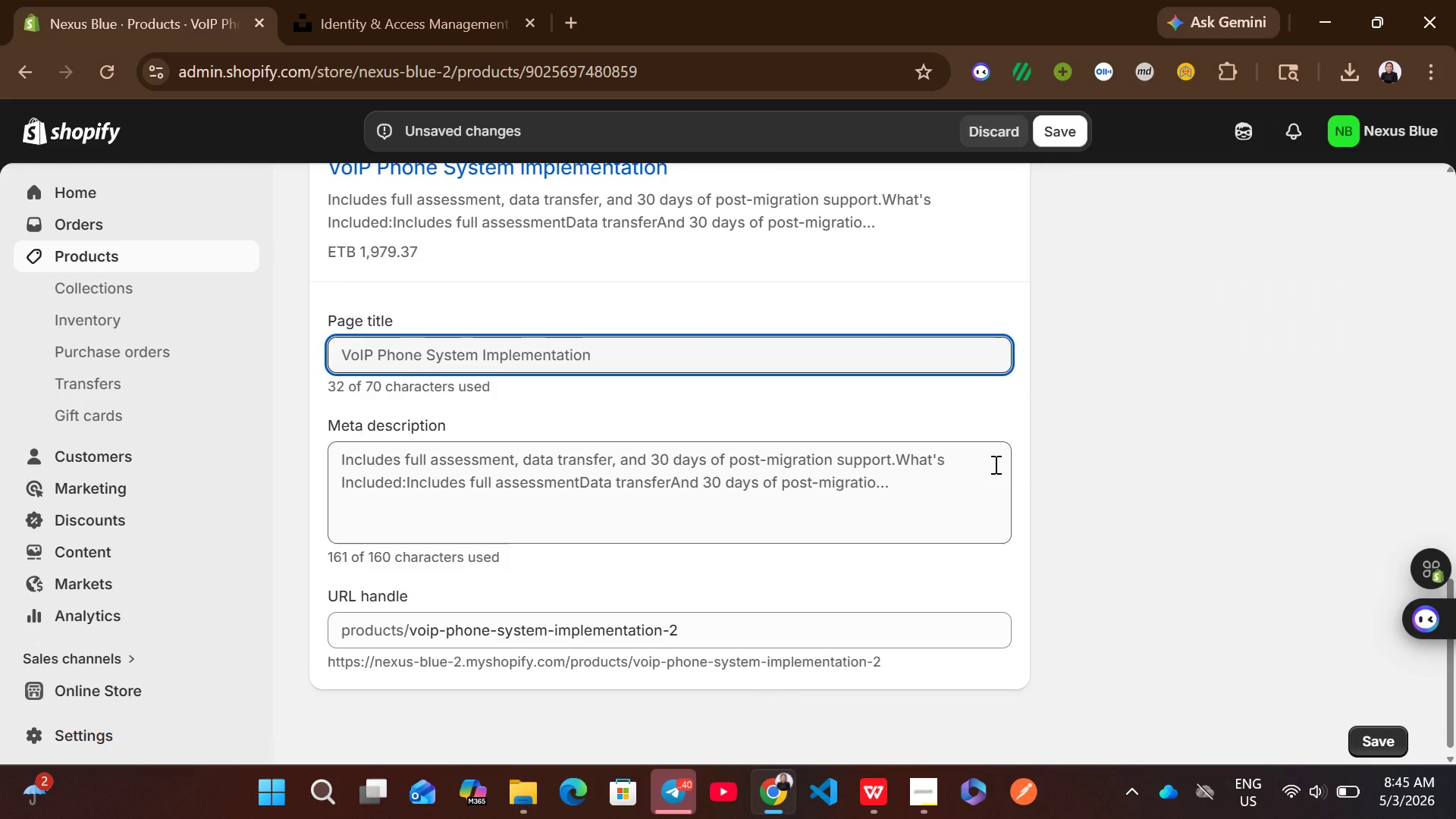 
wait(9.95)
 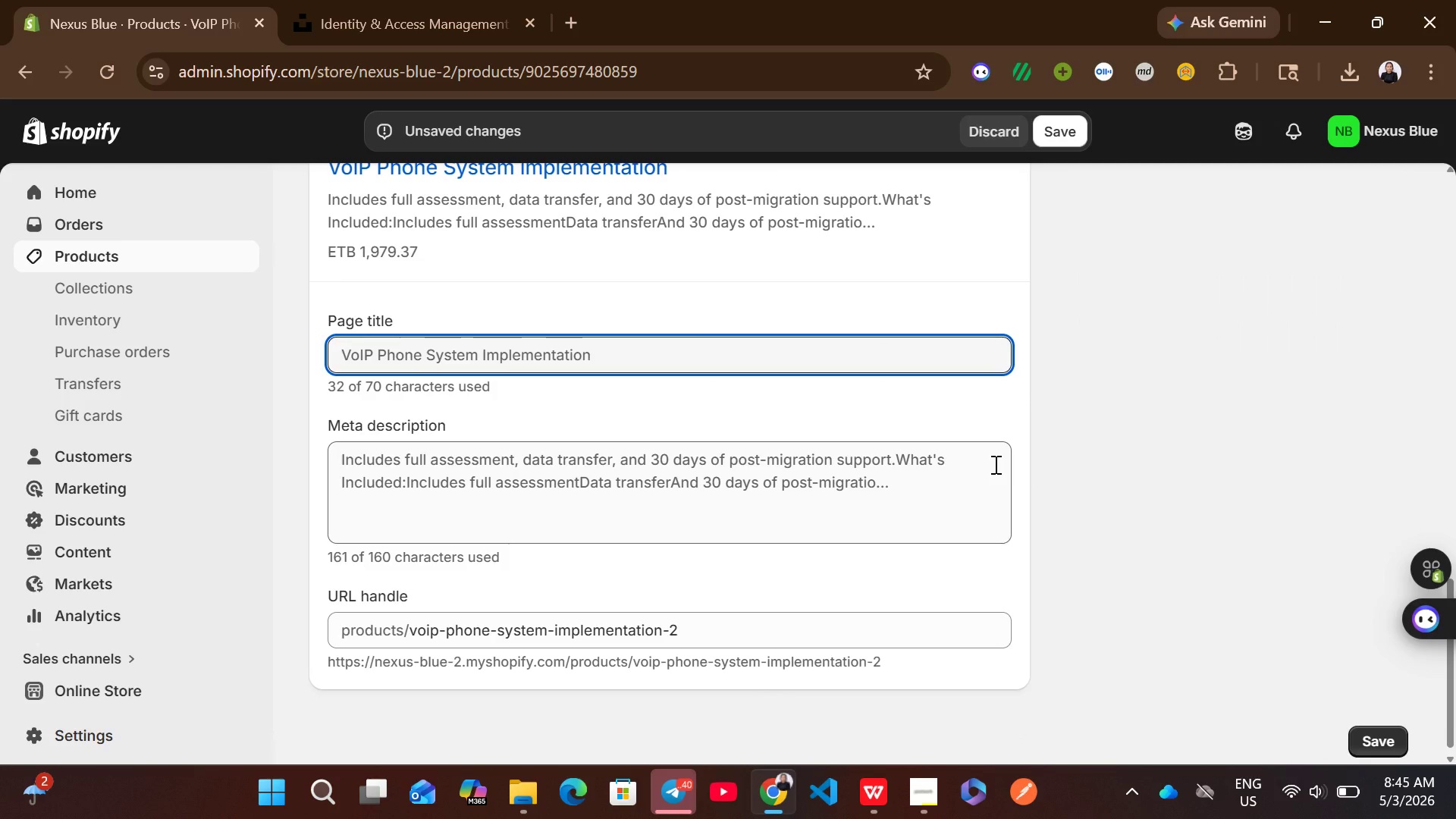 
key(Control+A)
 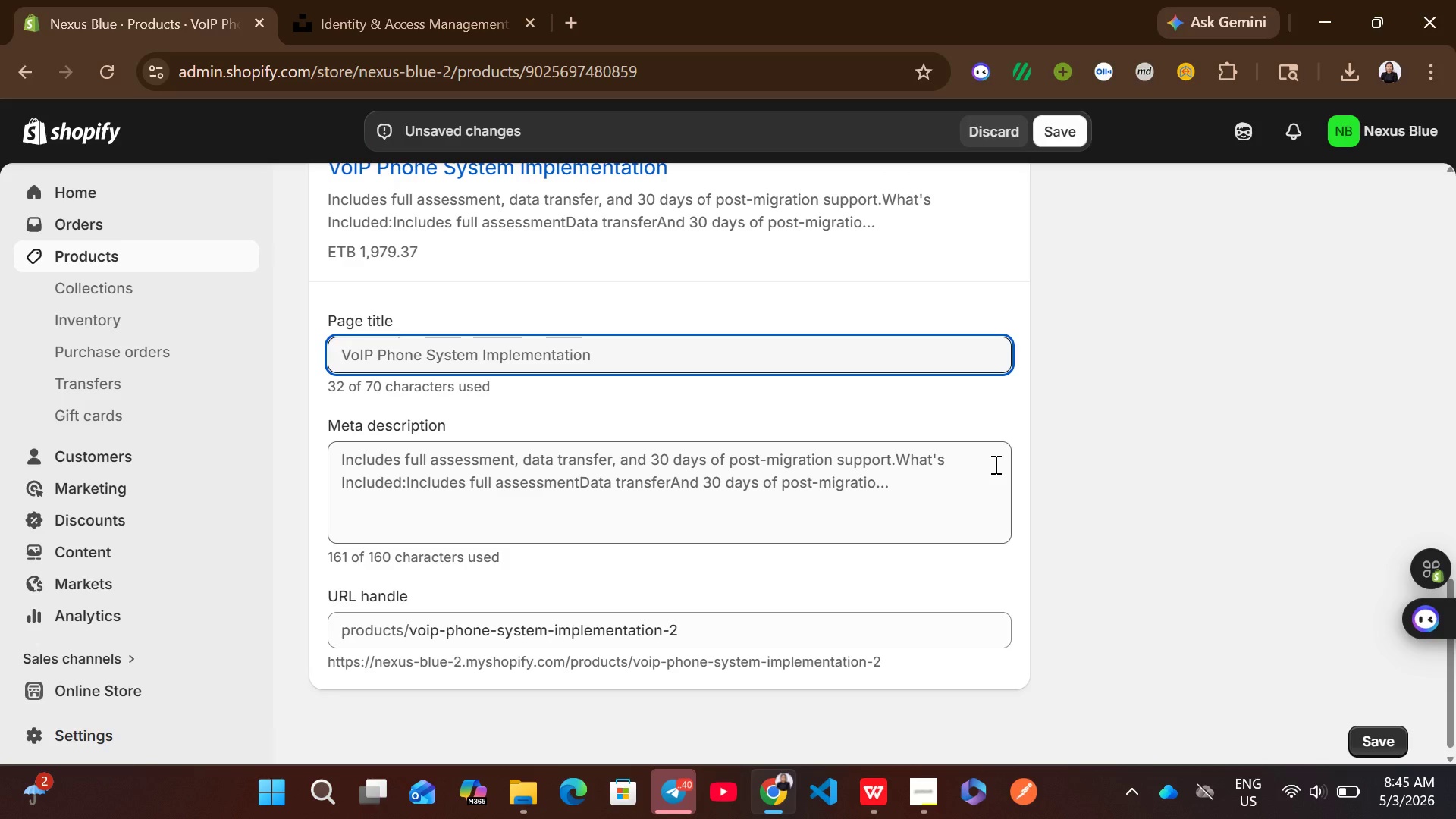 
left_click([994, 464])
 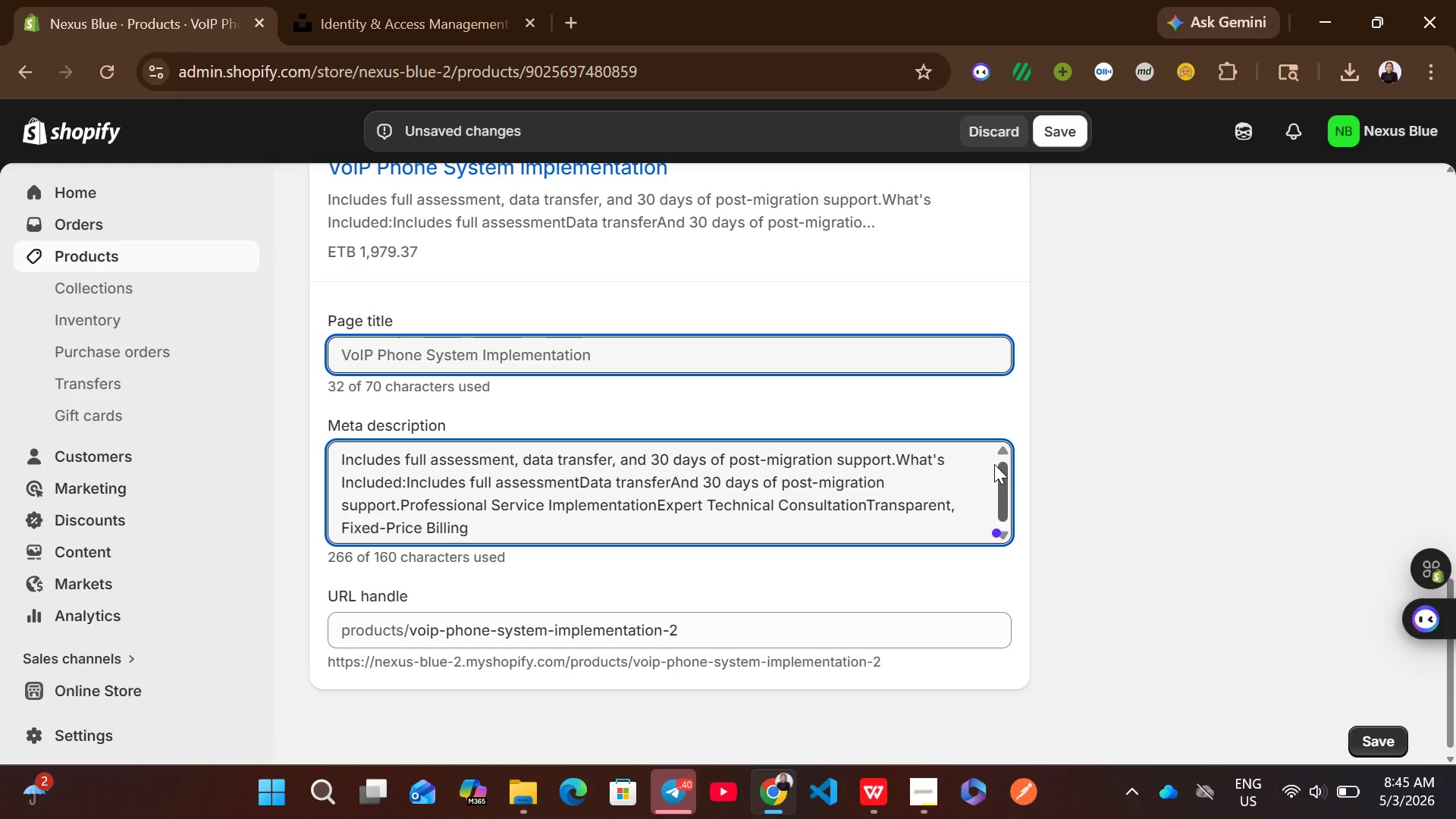 
key(Control+A)
 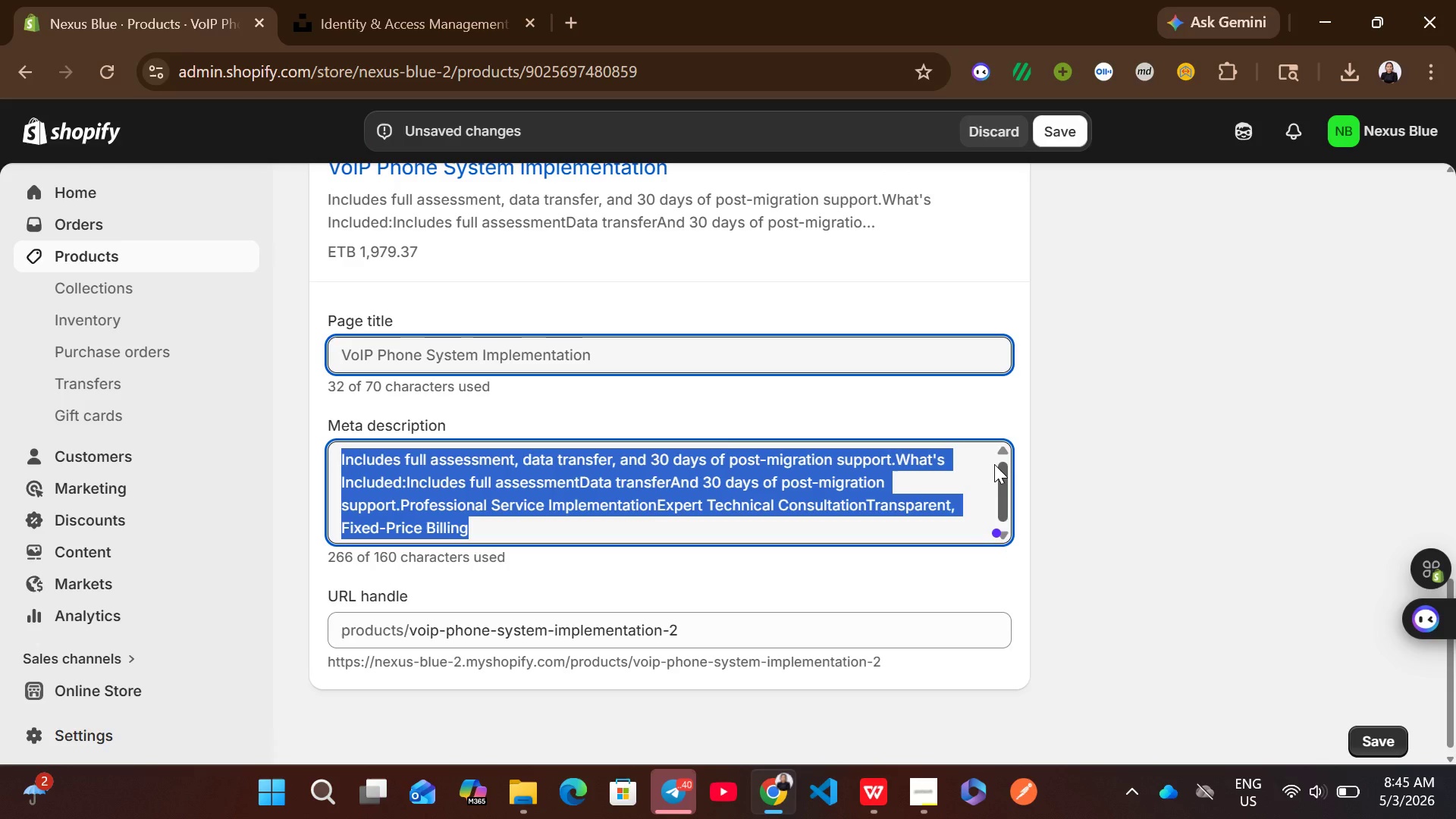 
key(Control+X)
 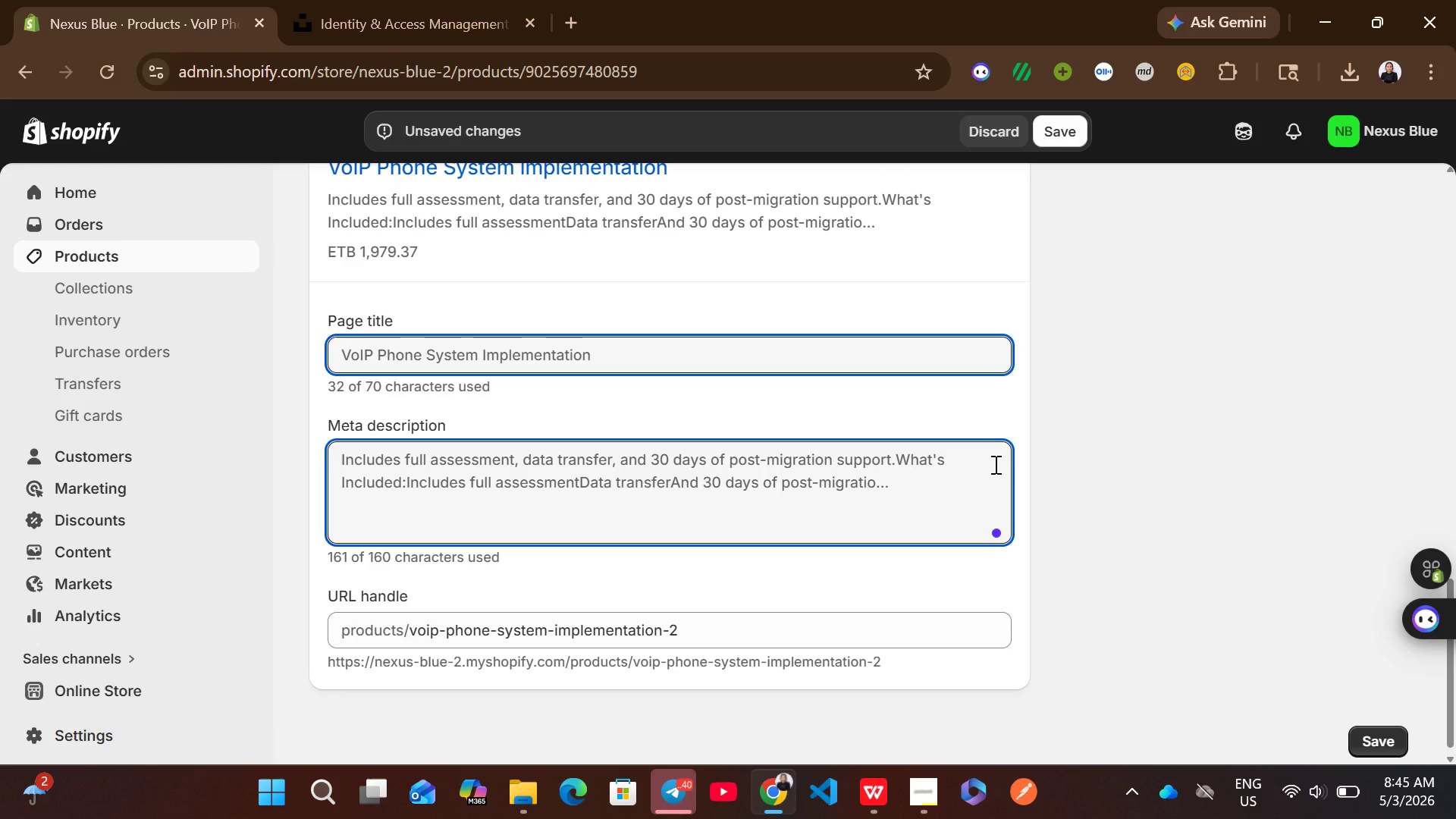 
key(Control+V)
 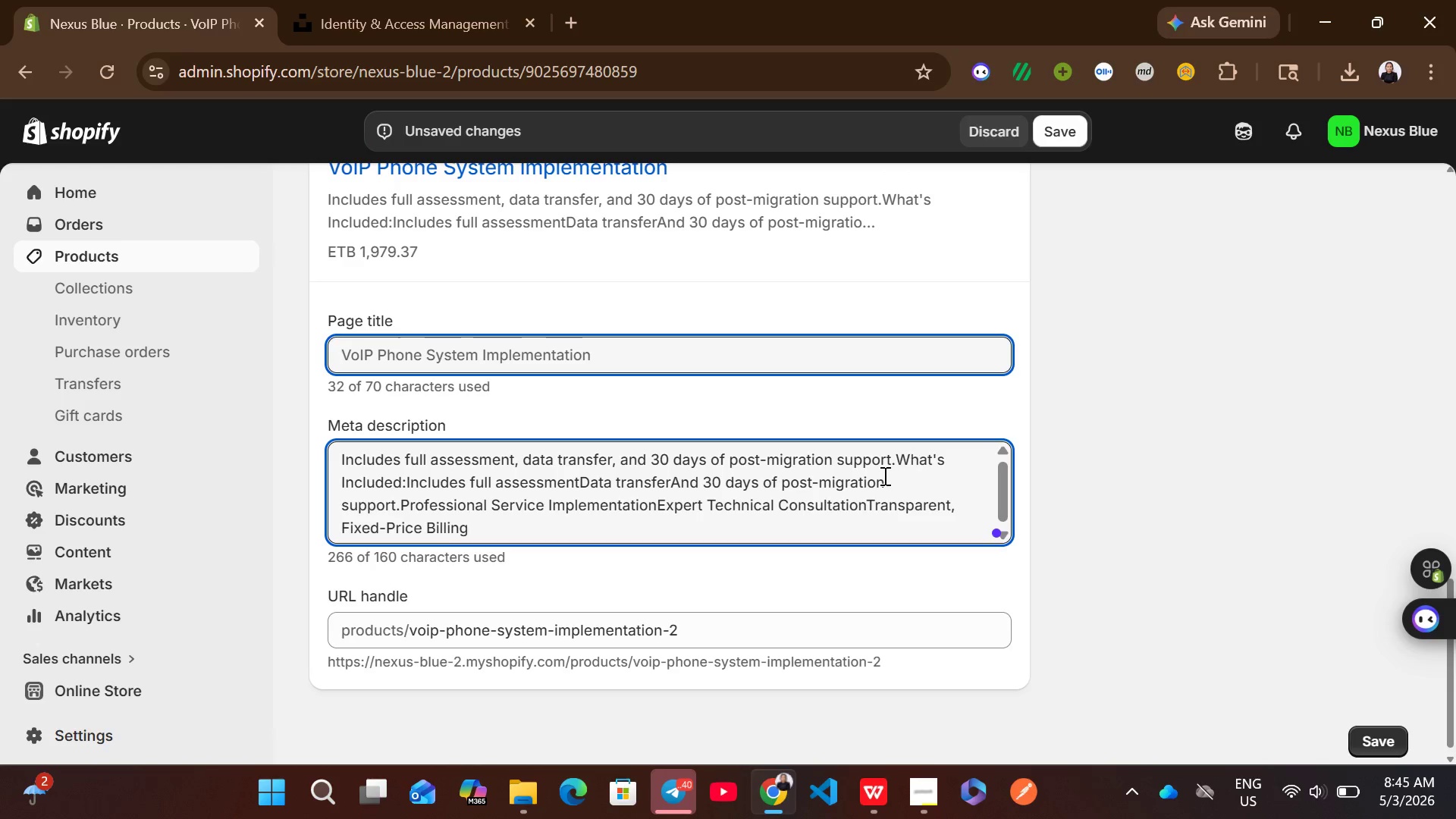 
key(Control+Z)
 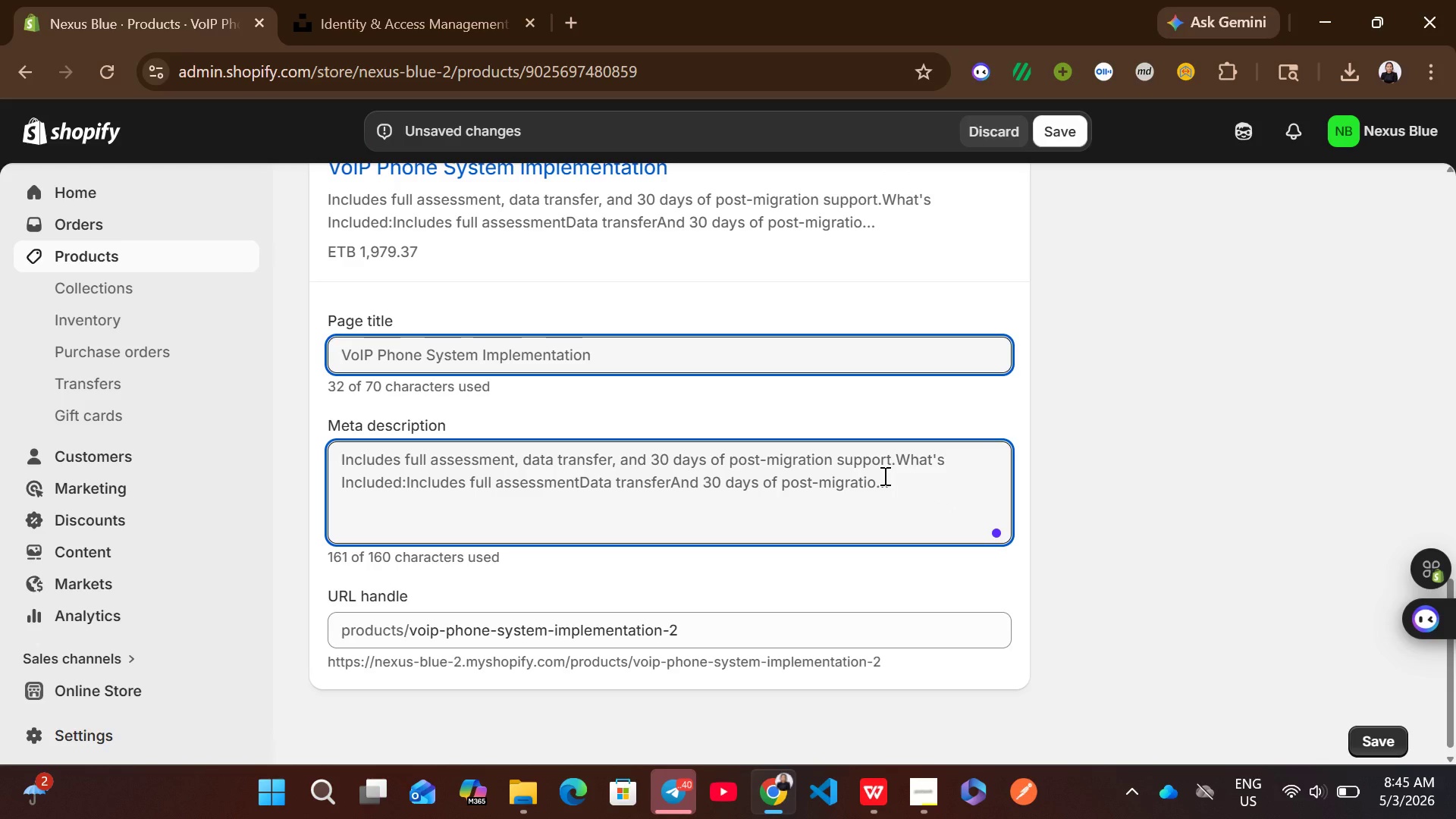 
key(Control+A)
 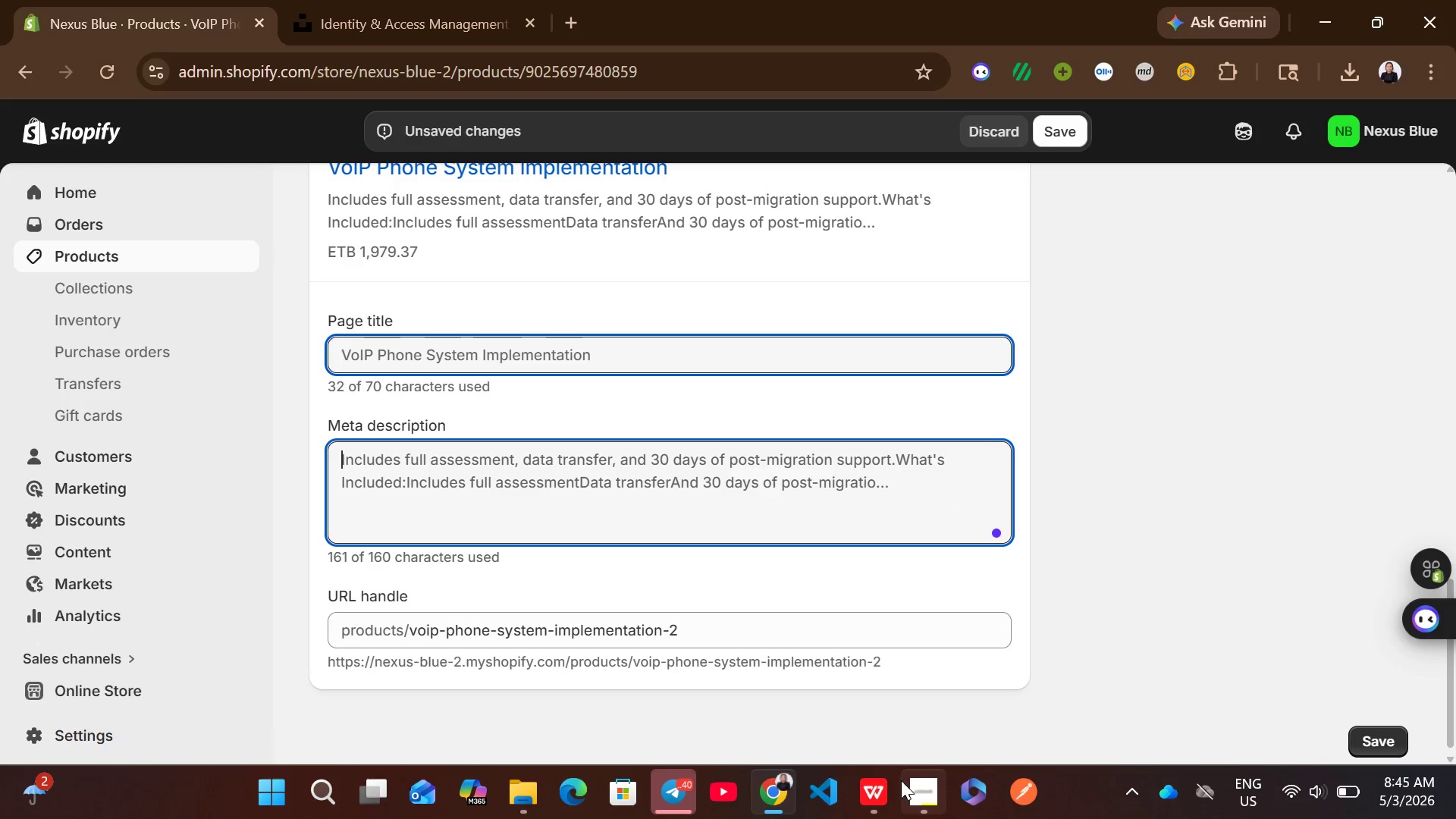 
left_click([865, 804])
 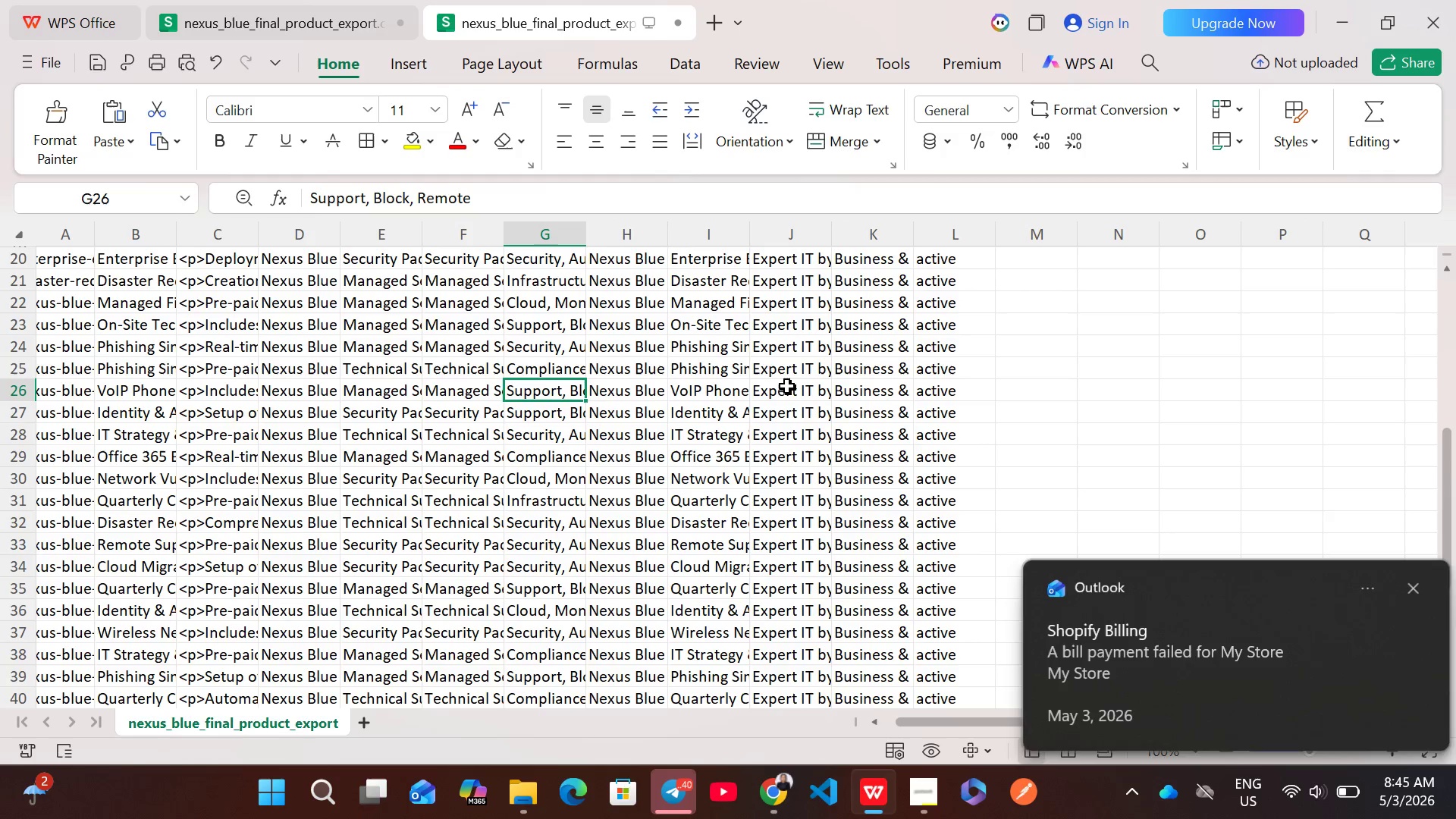 
double_click([787, 386])
 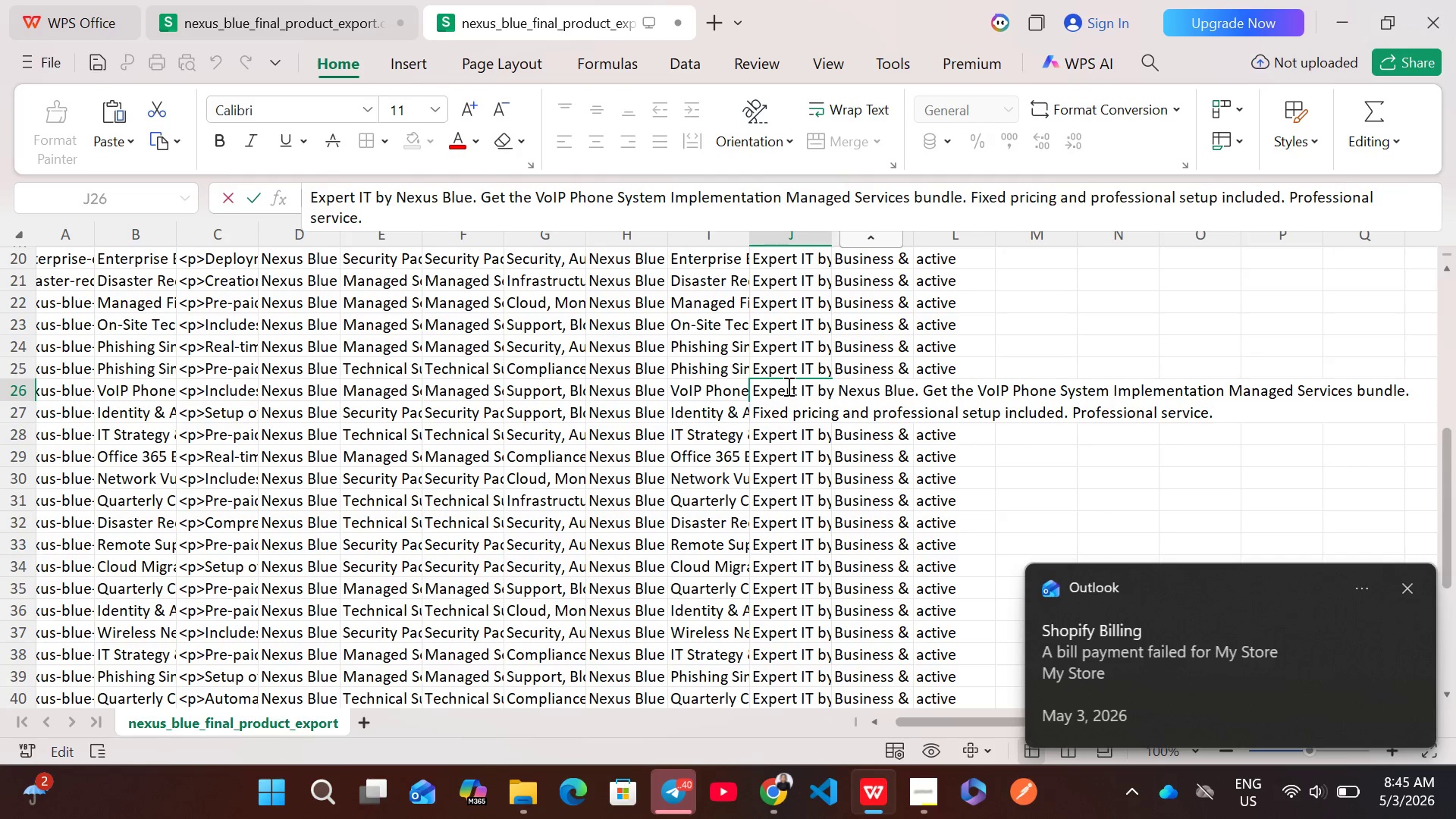 
key(Control+A)
 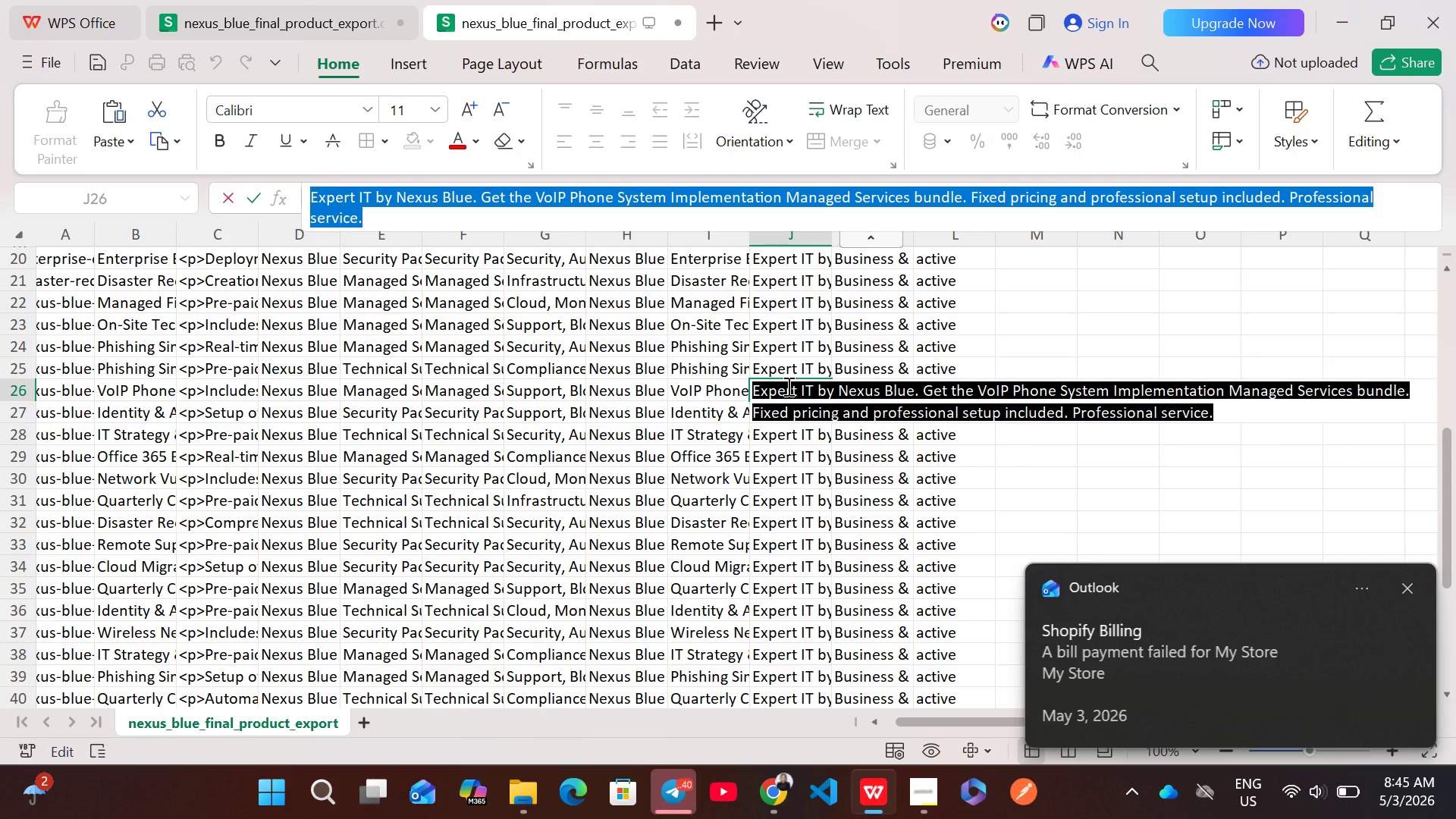 
key(Control+C)
 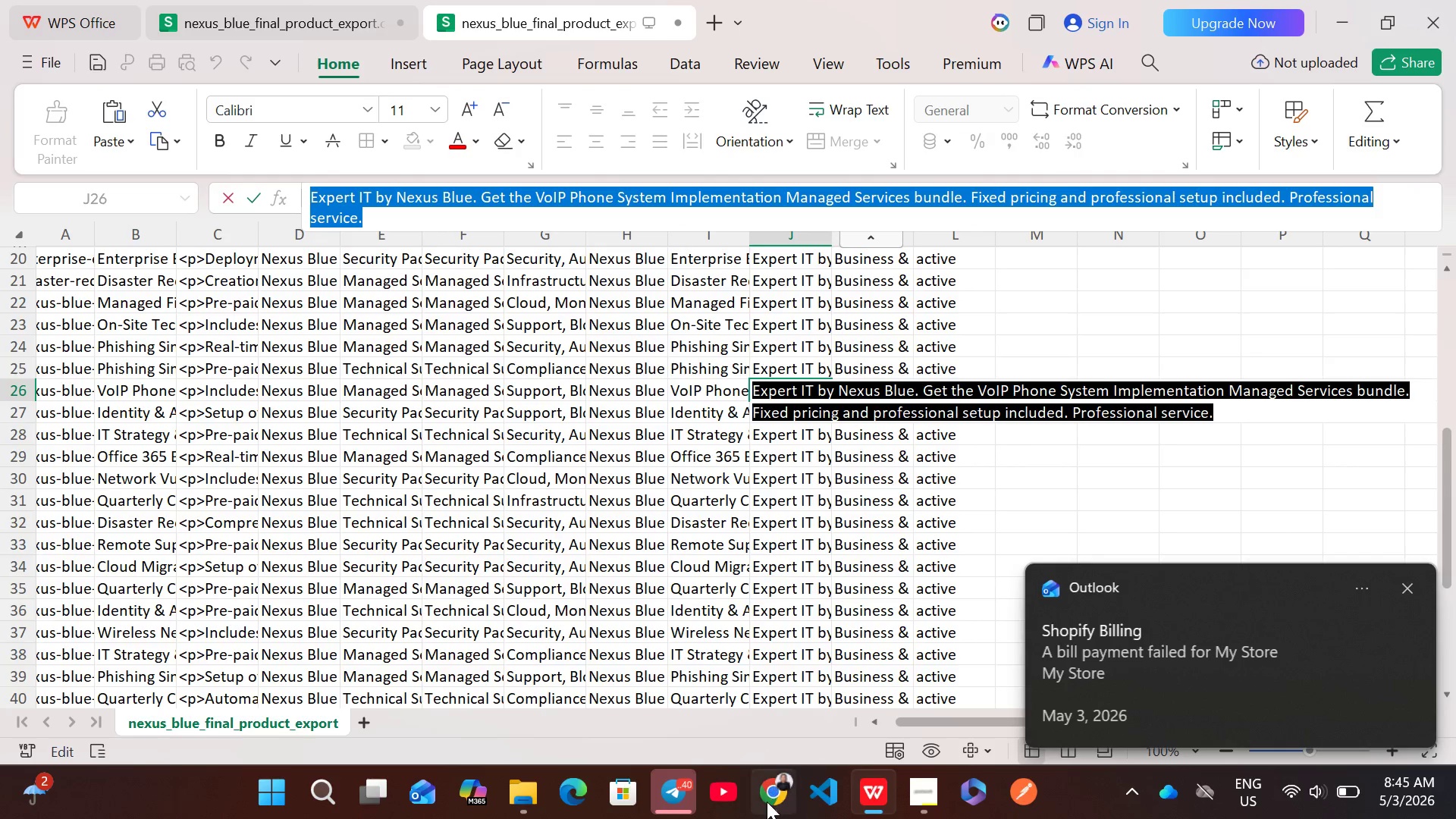 
left_click([765, 804])
 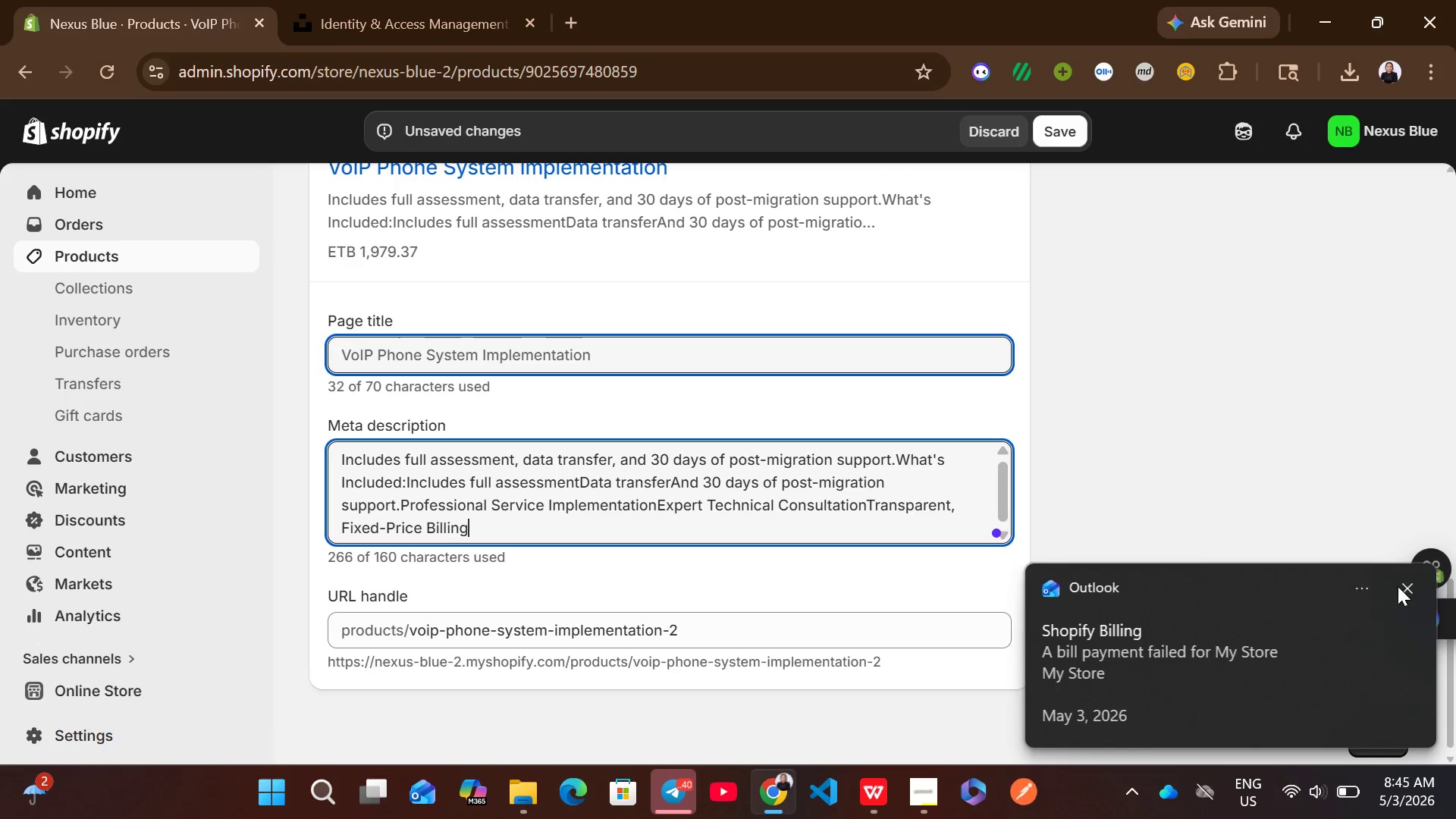 
left_click([1411, 585])
 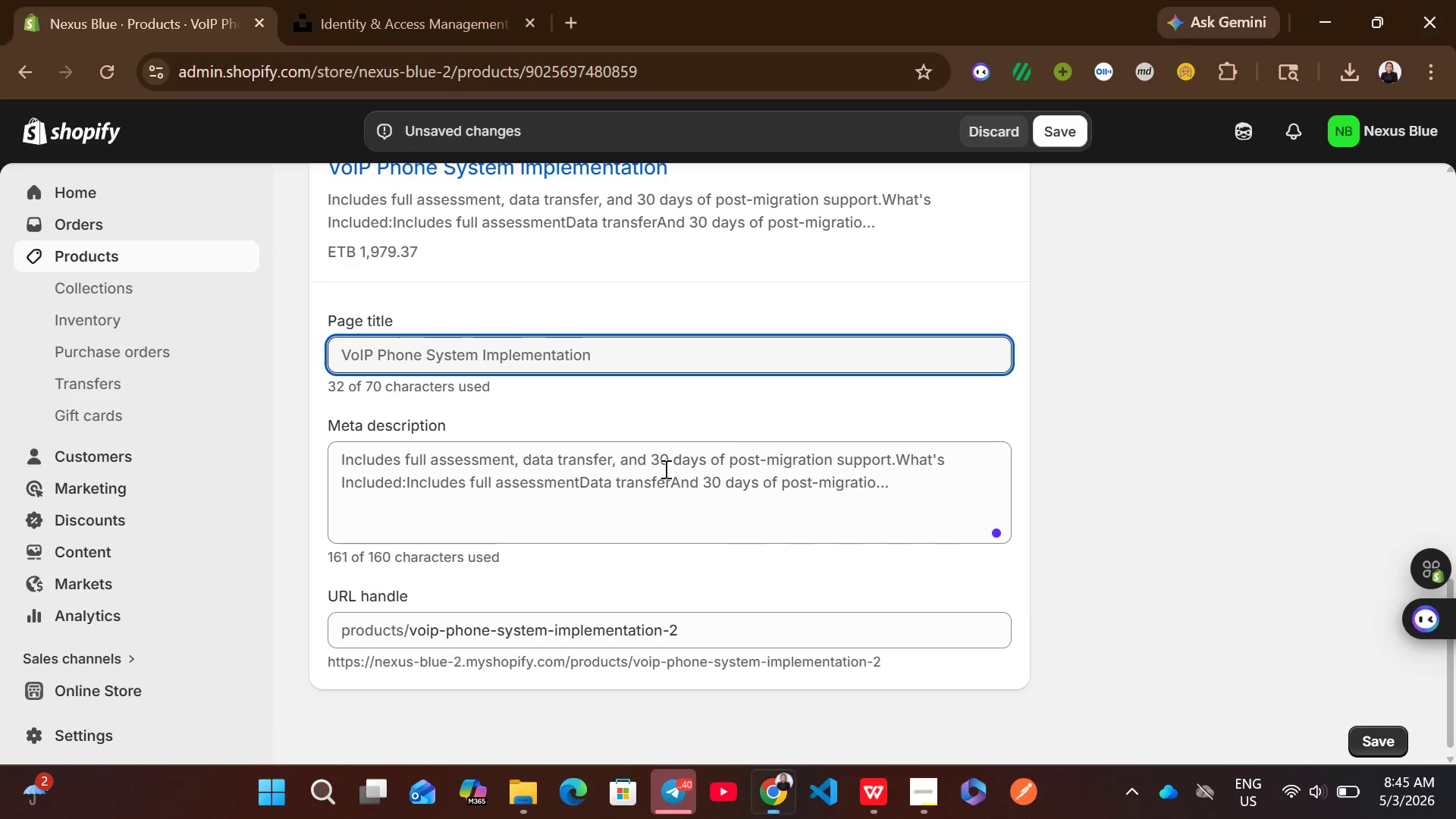 
left_click([661, 470])
 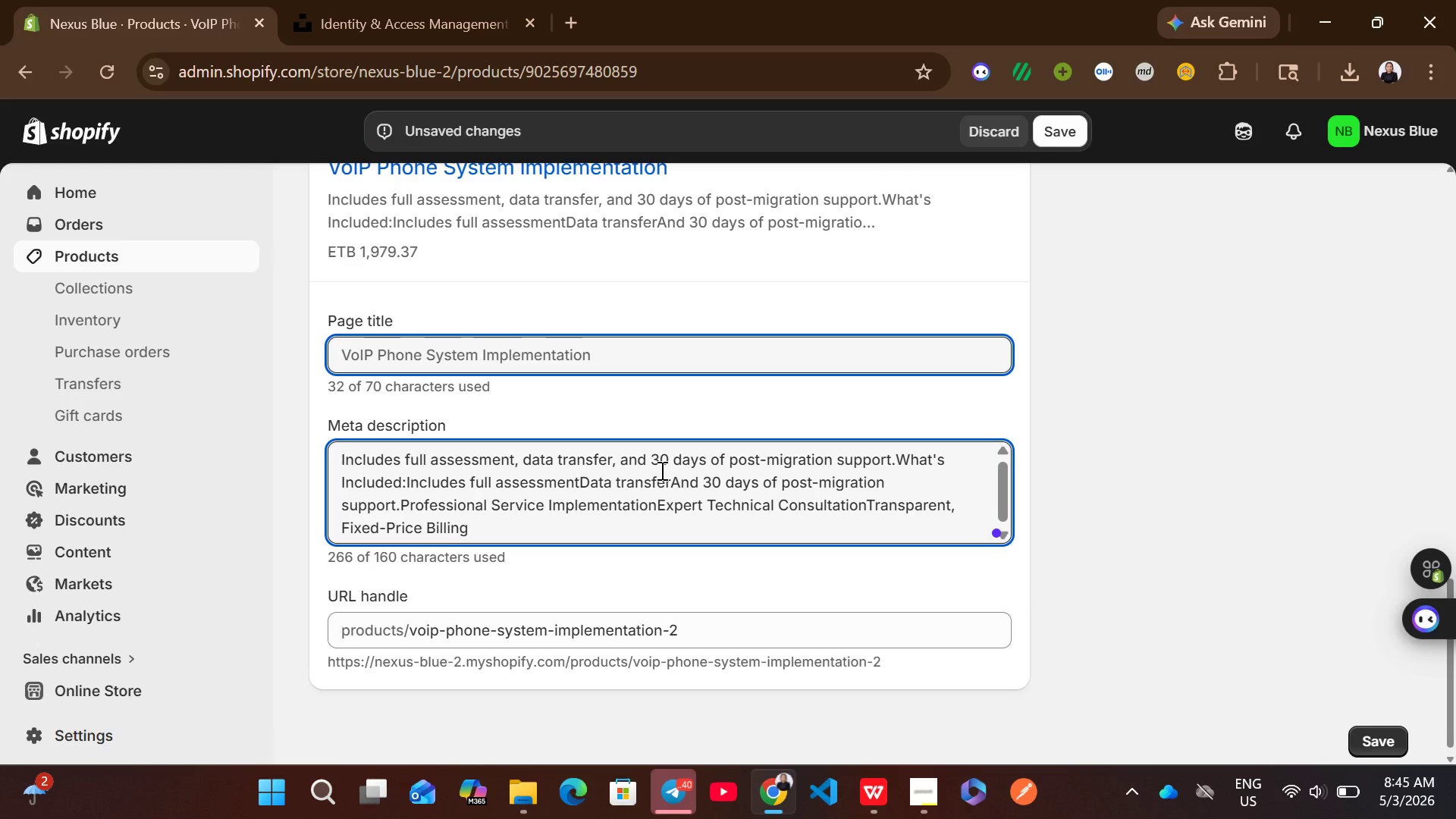 
key(Control+A)
 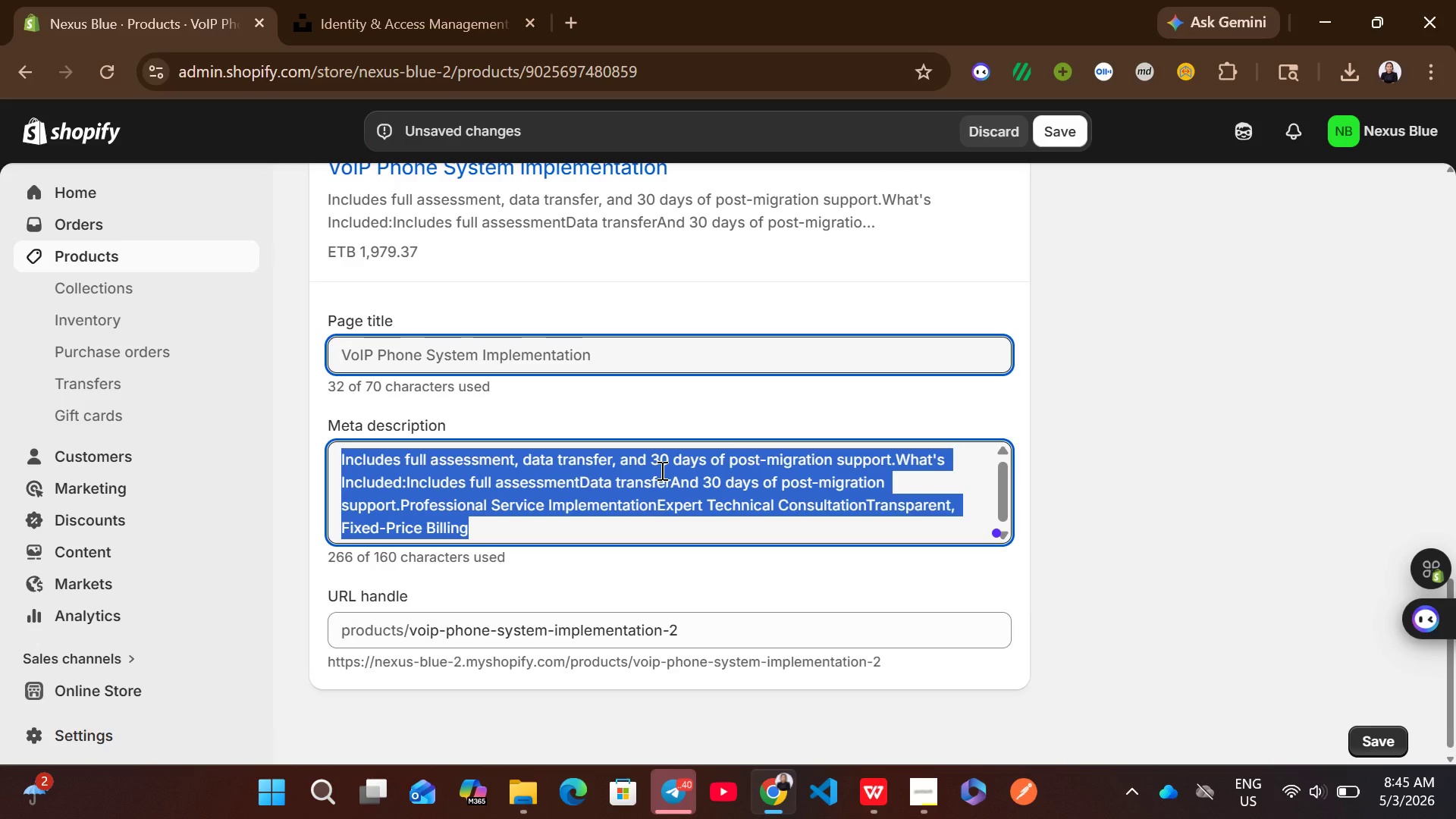 
key(Backspace)
 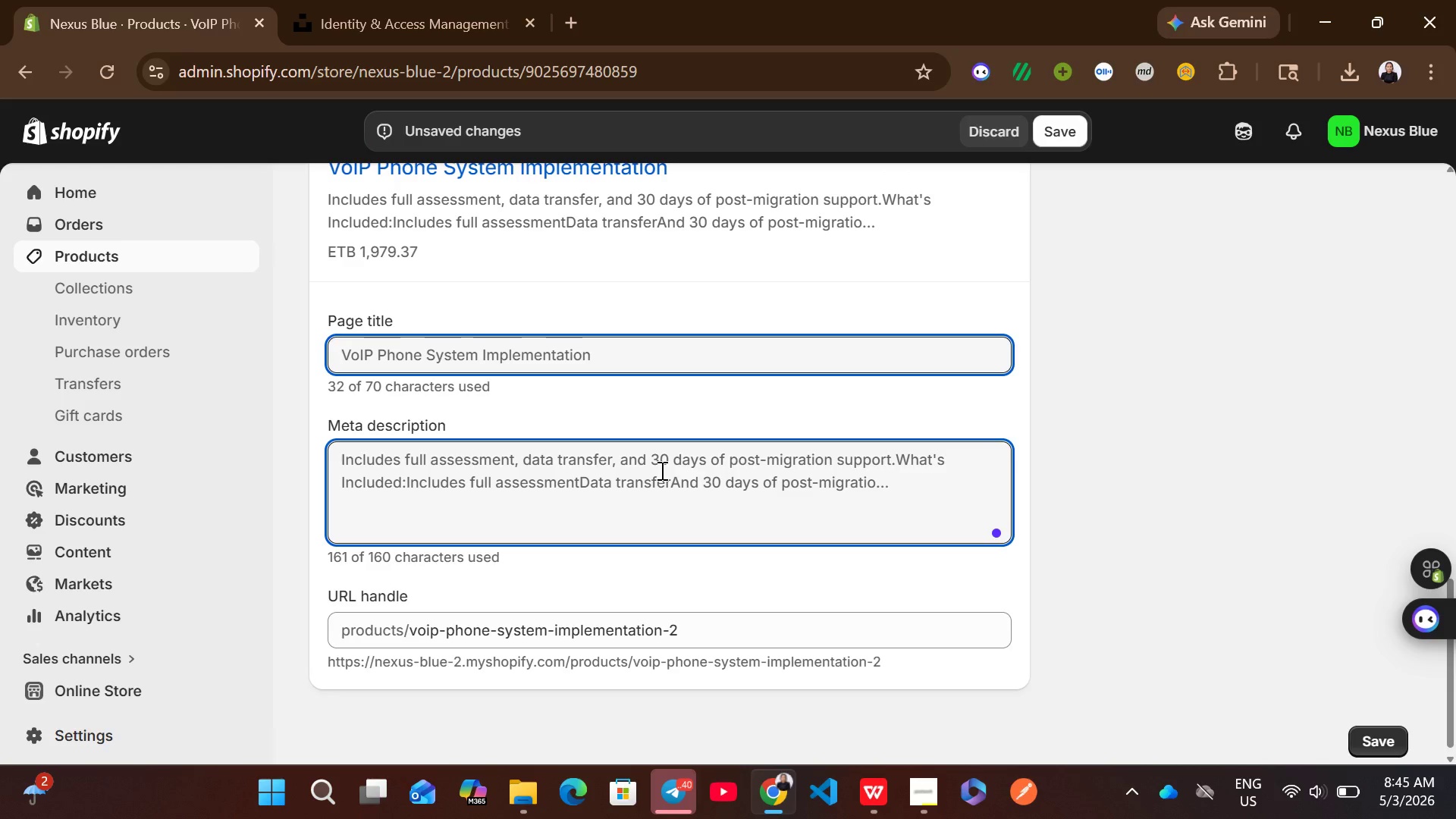 
key(Control+V)
 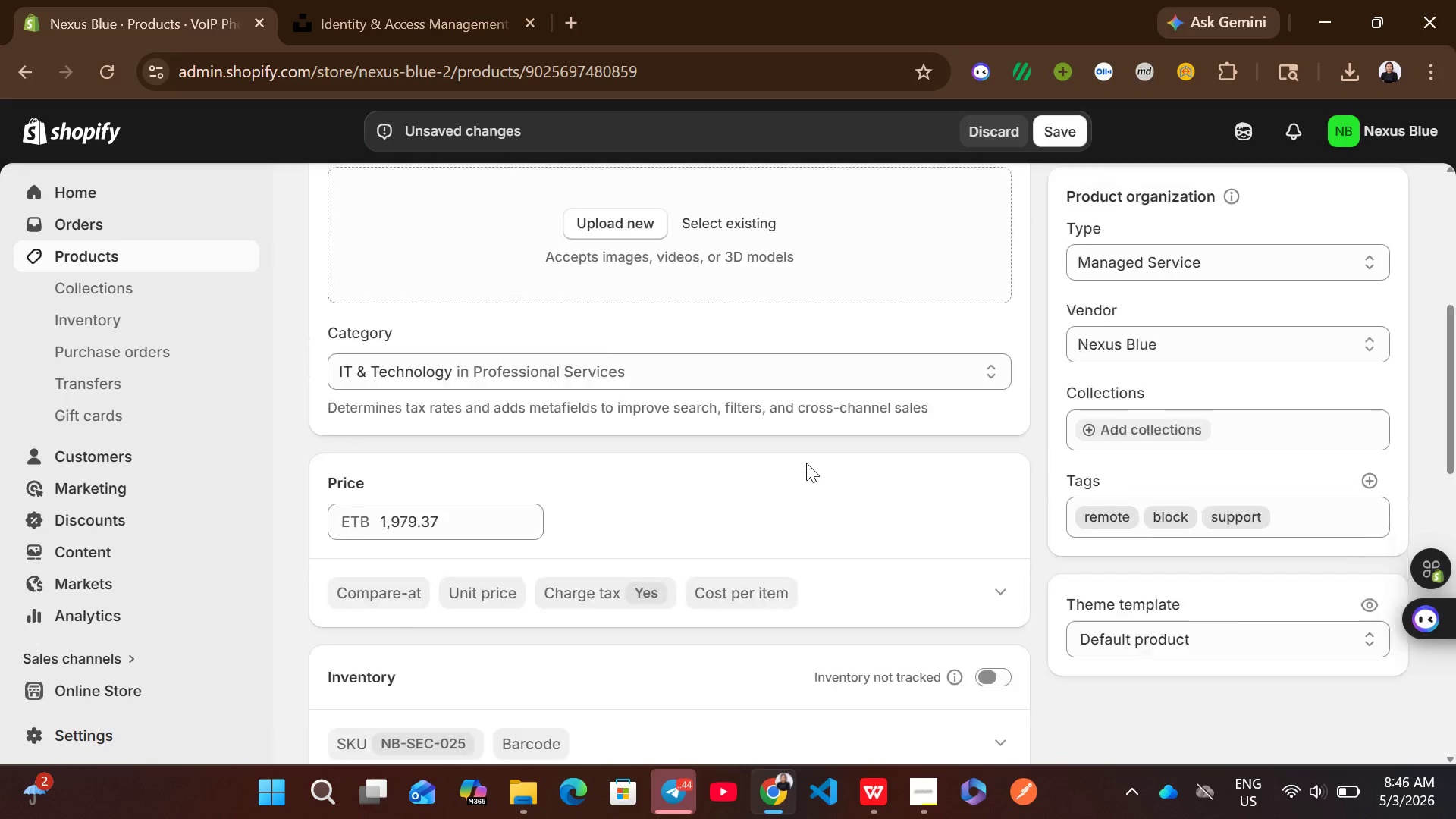 
wait(6.92)
 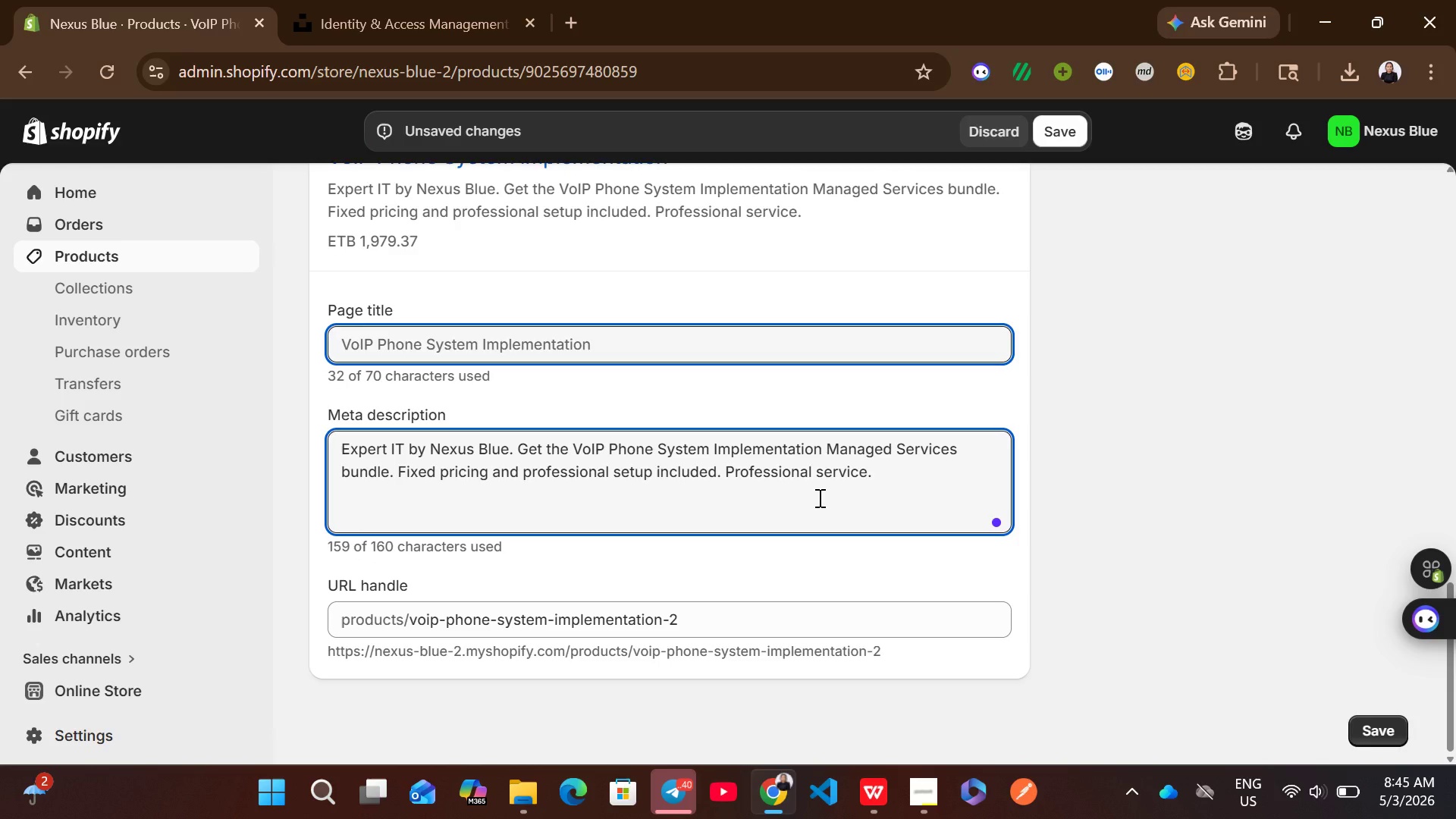 
left_click([639, 284])
 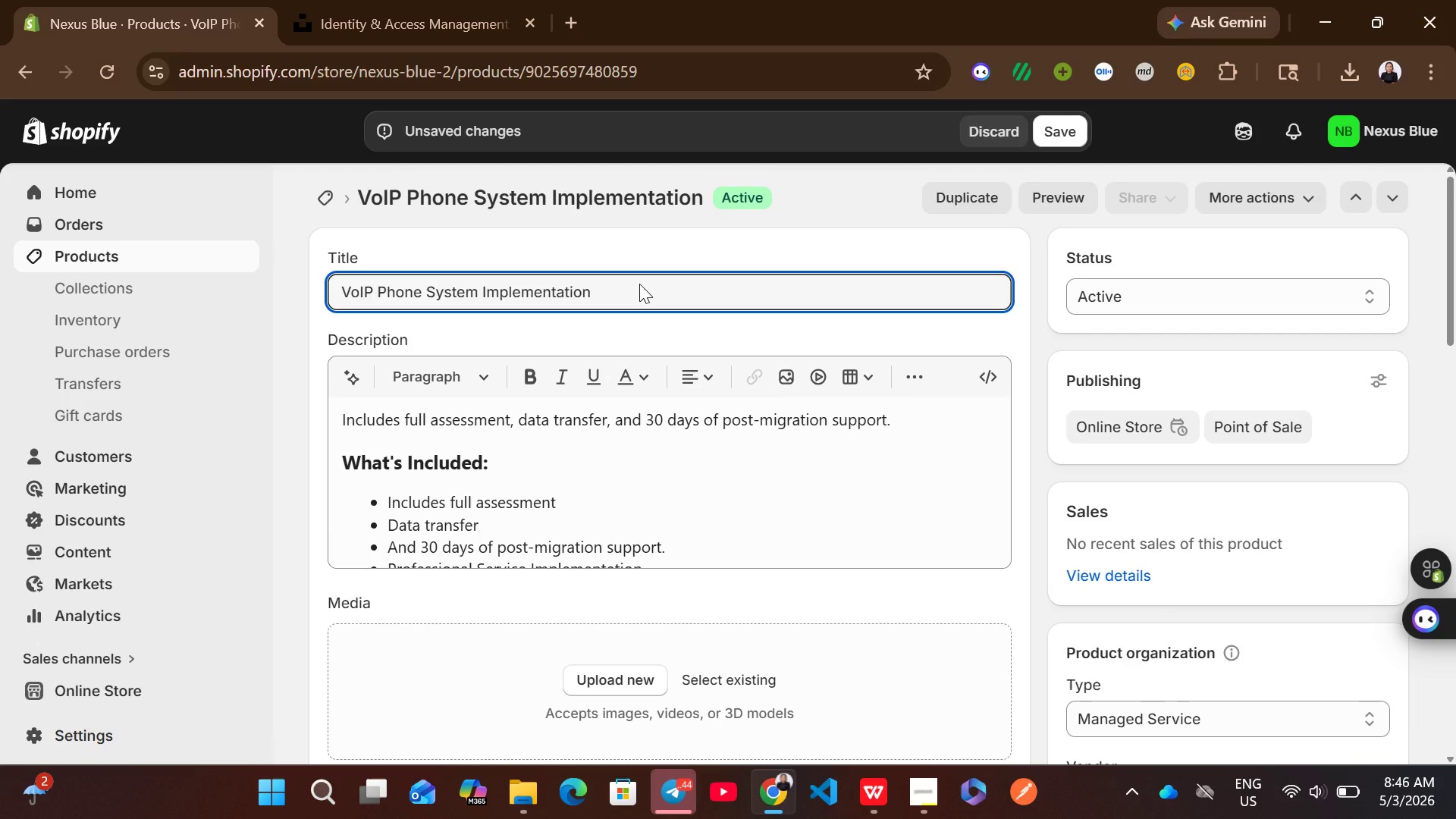 
key(Control+A)
 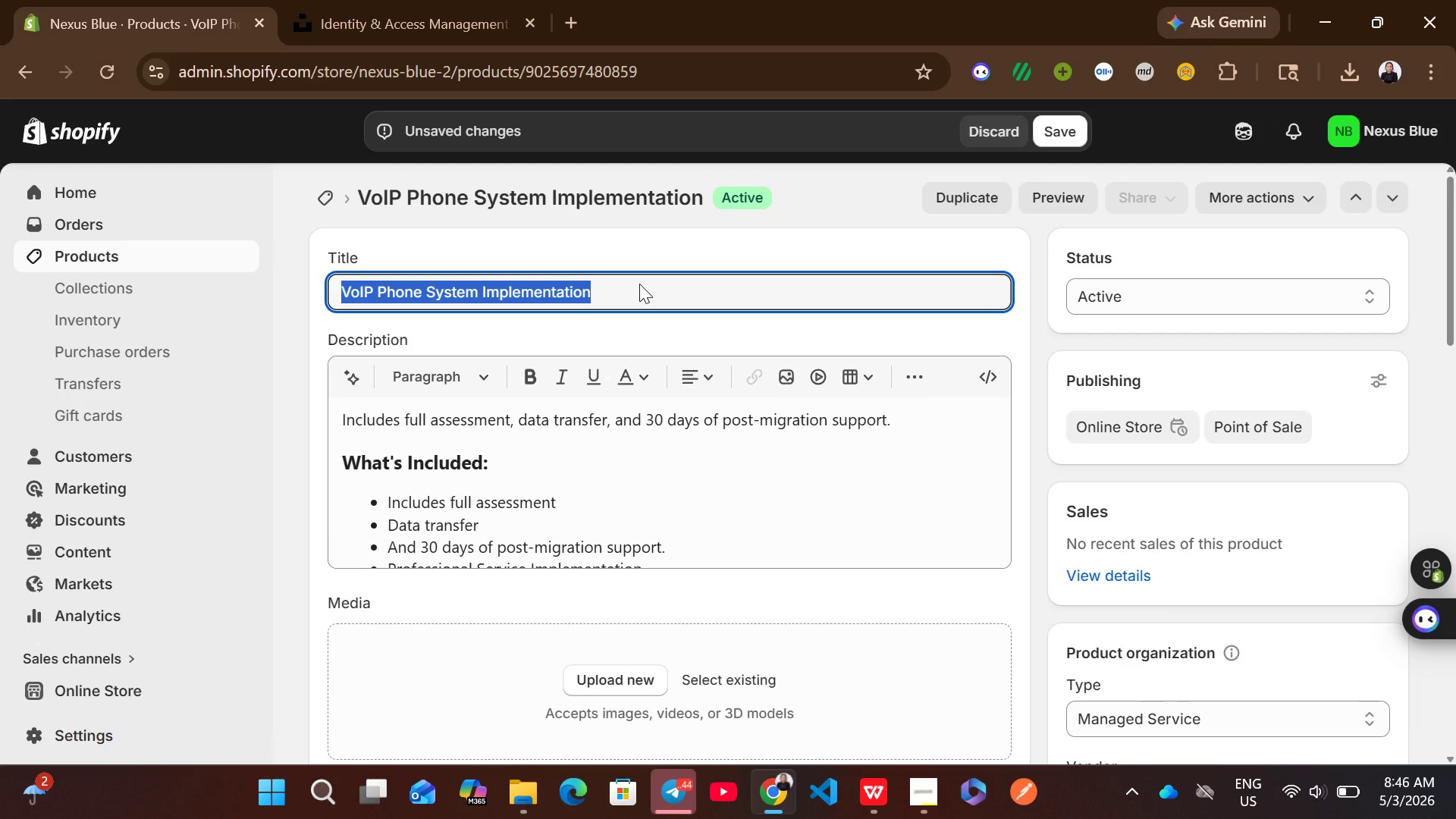 
key(Control+C)
 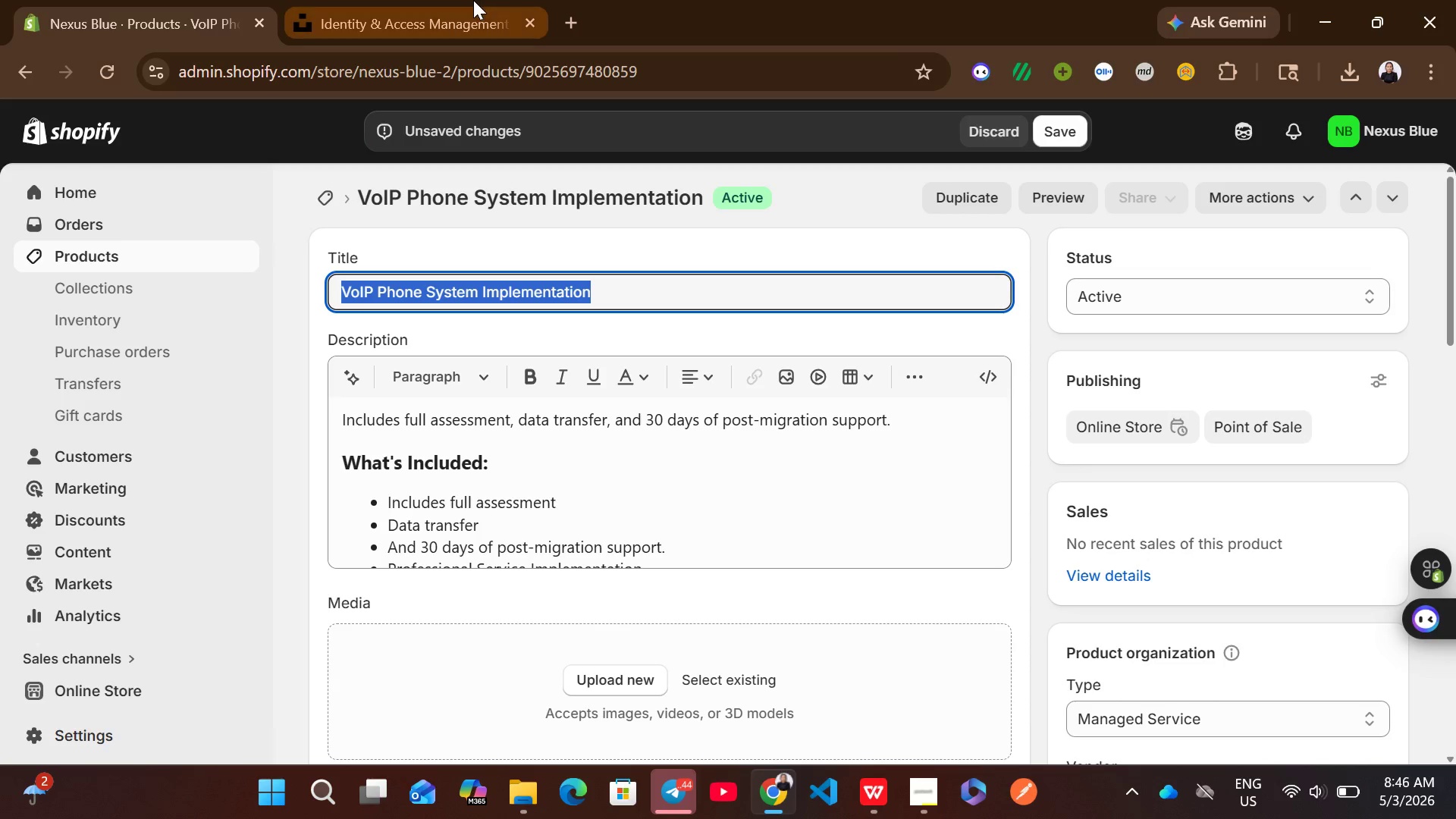 
left_click([473, 0])
 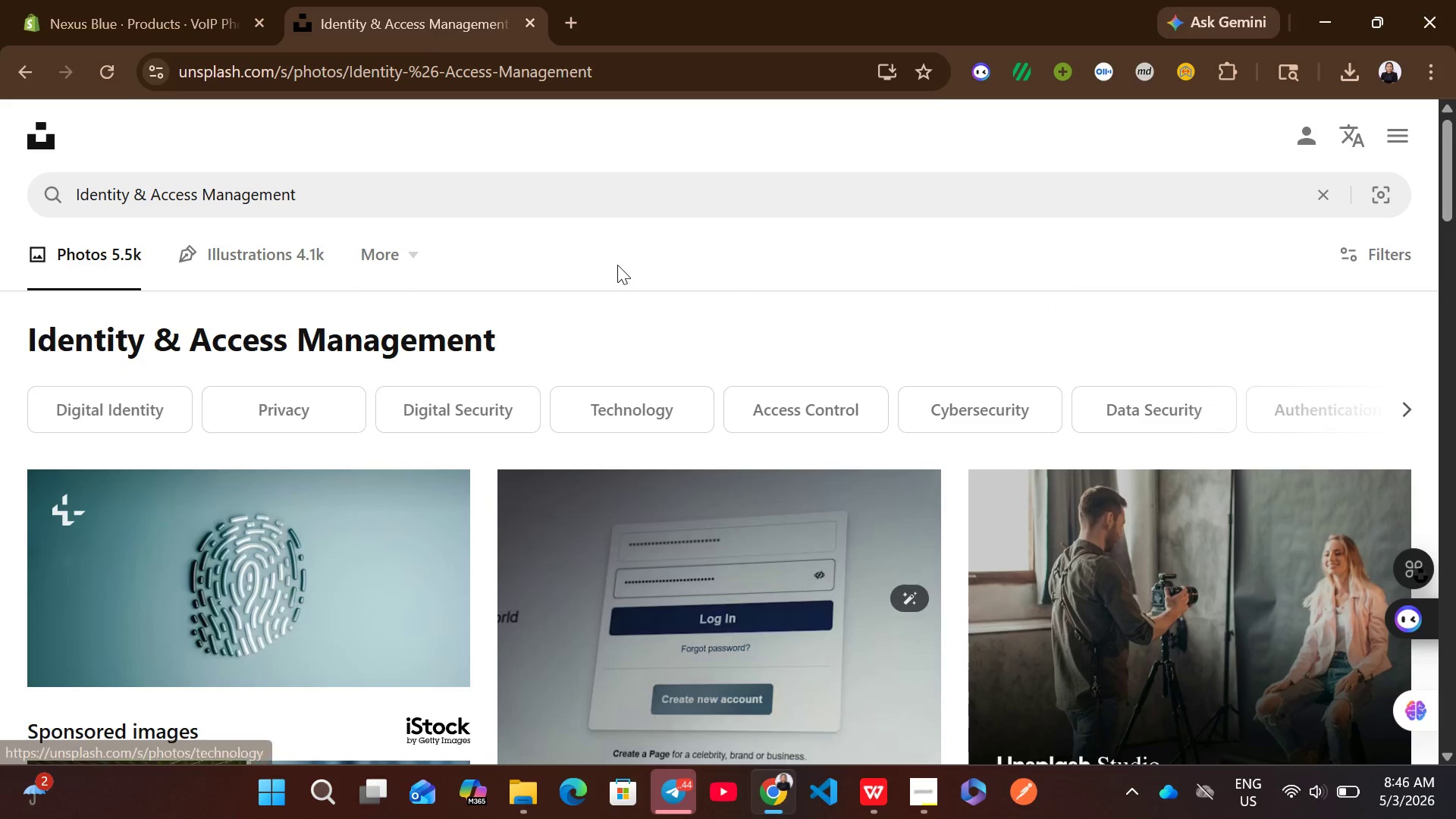 
left_click([563, 212])
 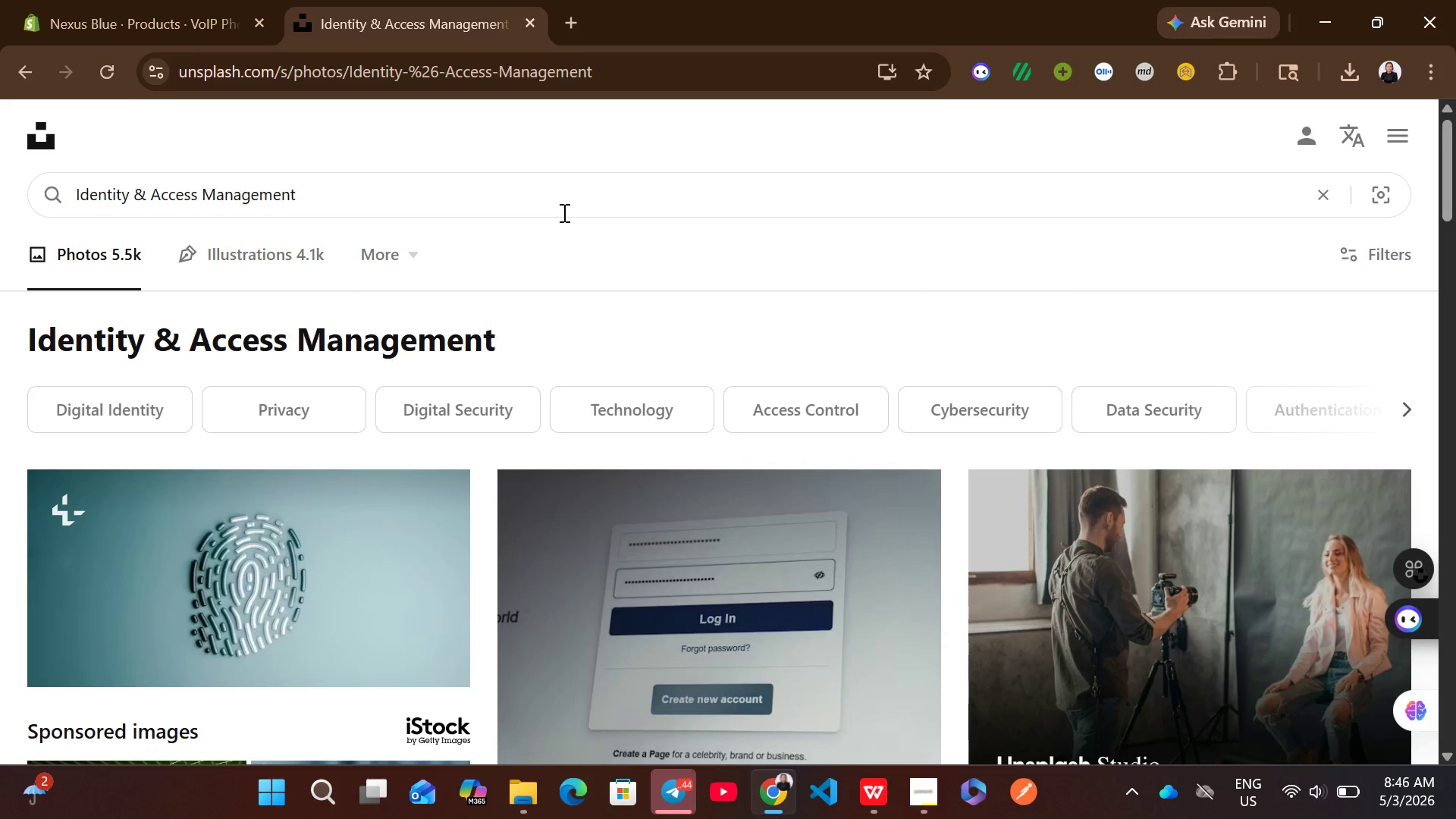 
key(Control+A)
 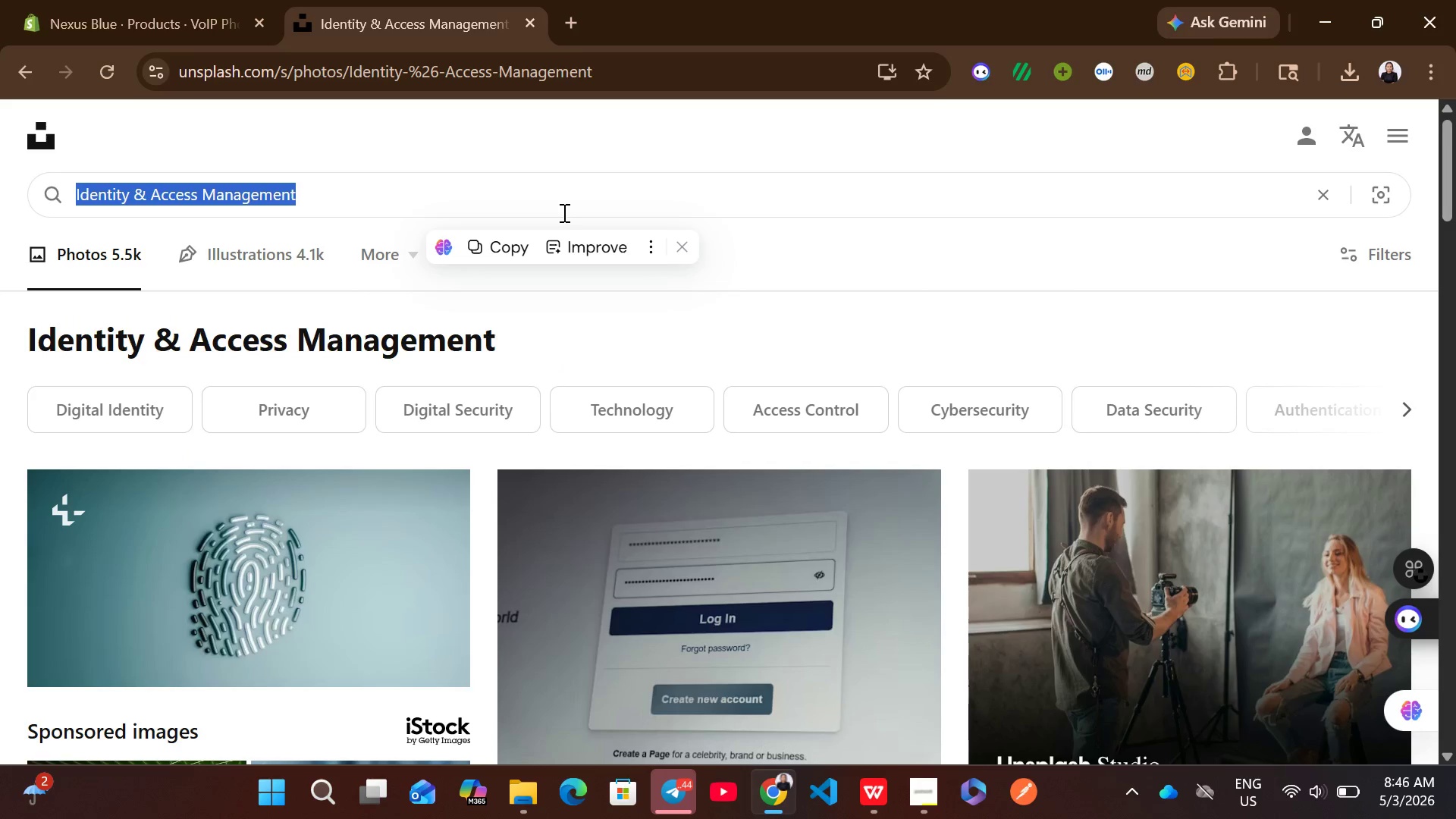 
key(Control+V)
 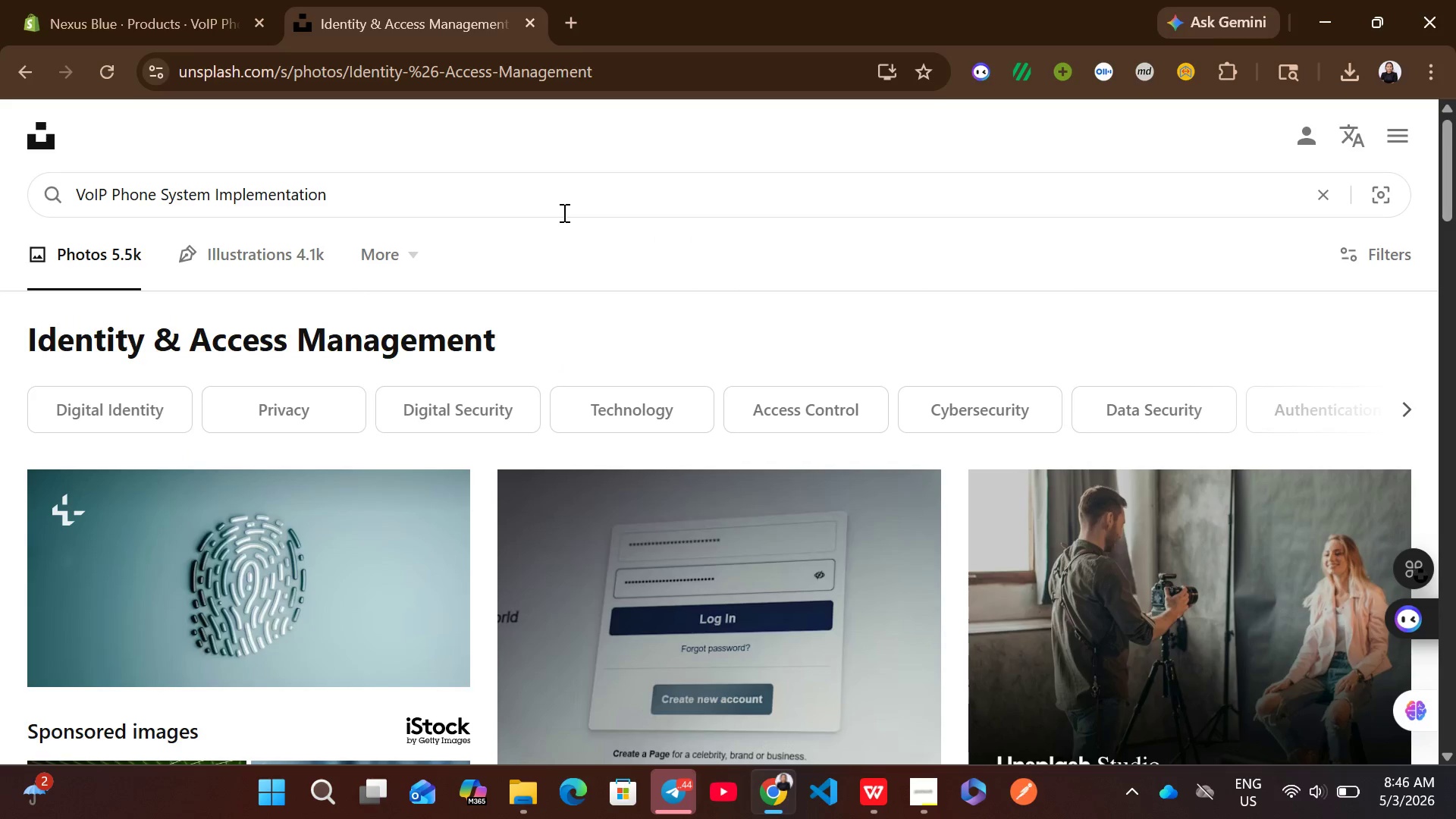 
key(Enter)
 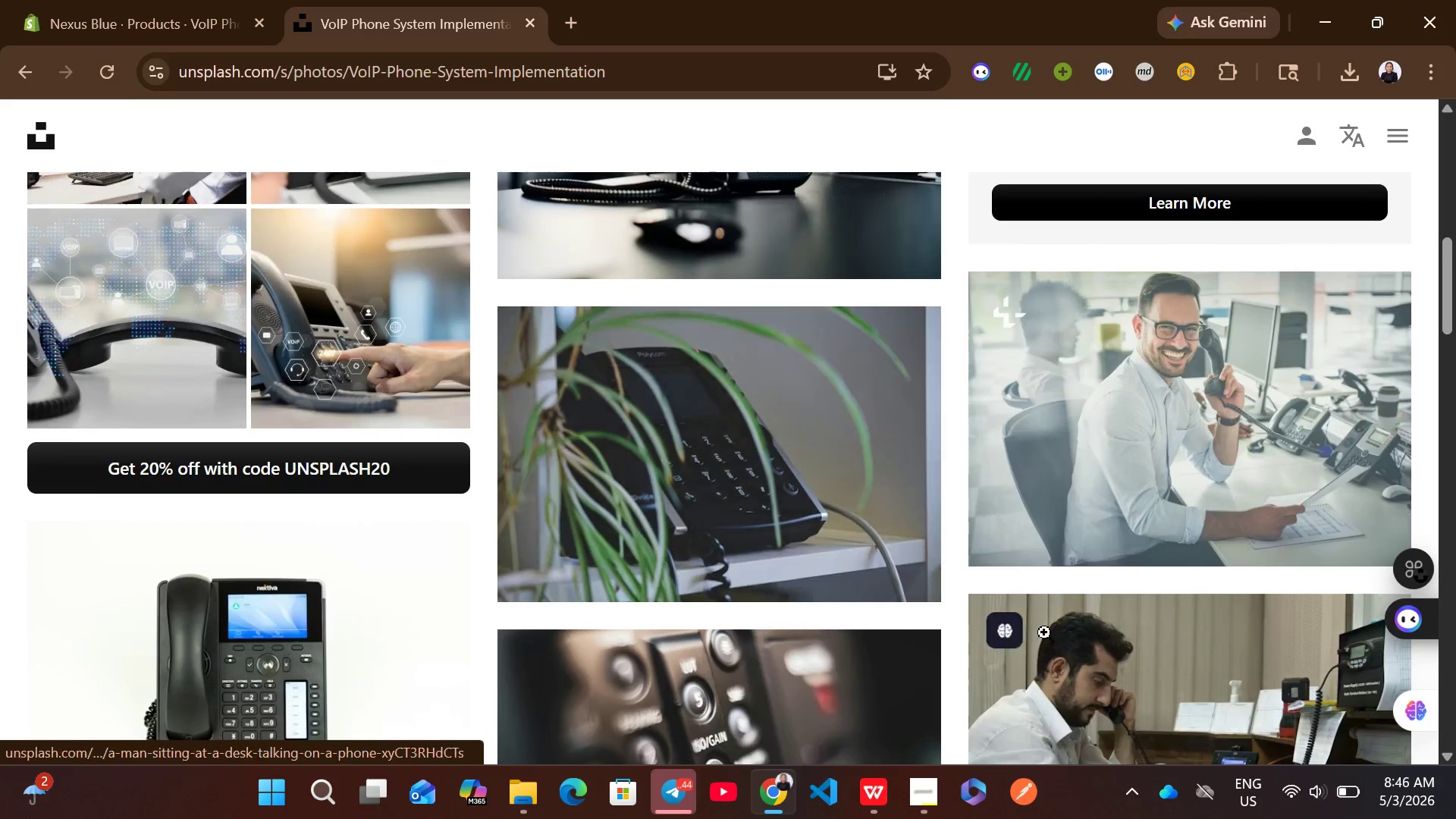 
wait(7.17)
 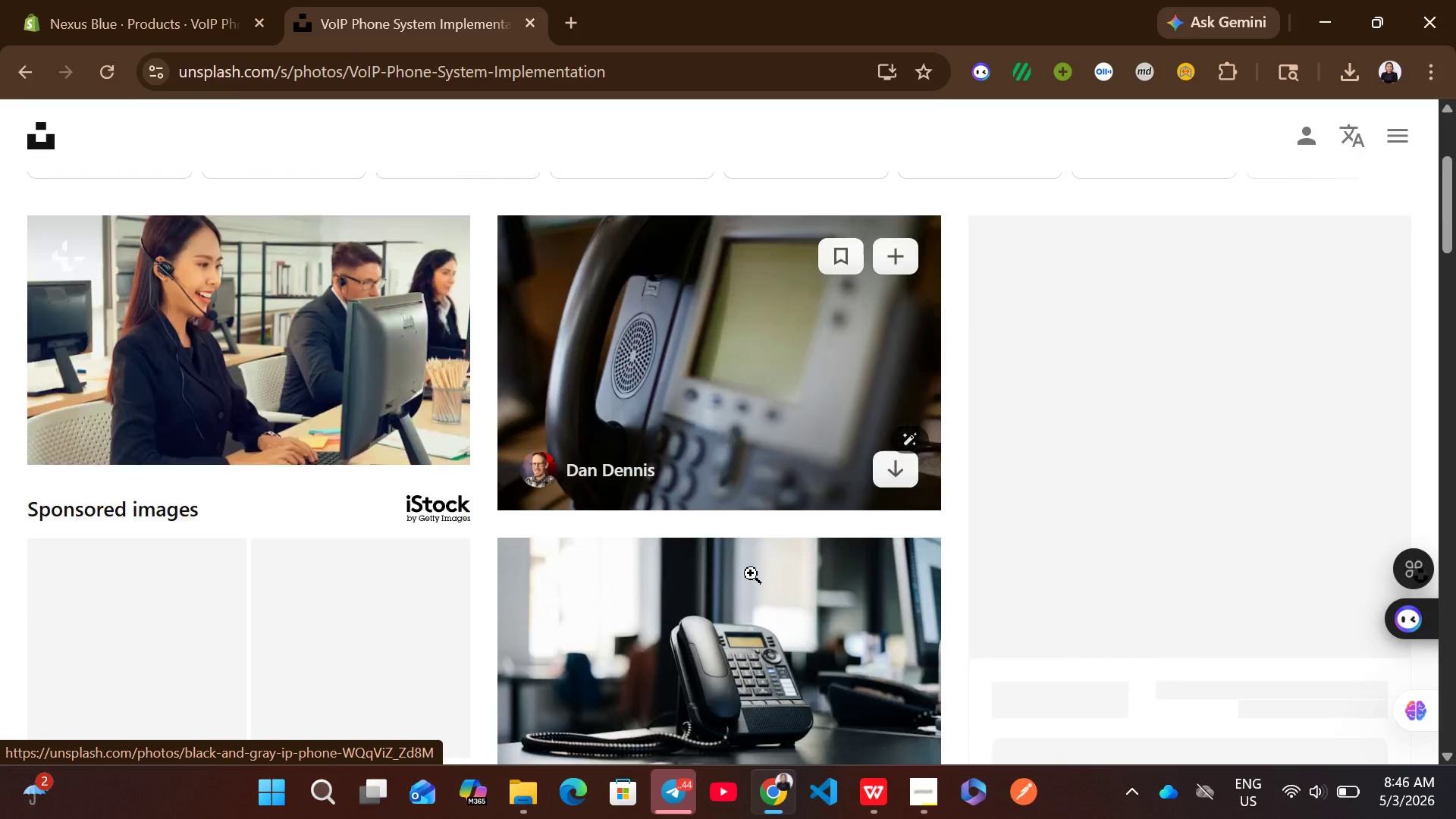 
left_click([1354, 613])
 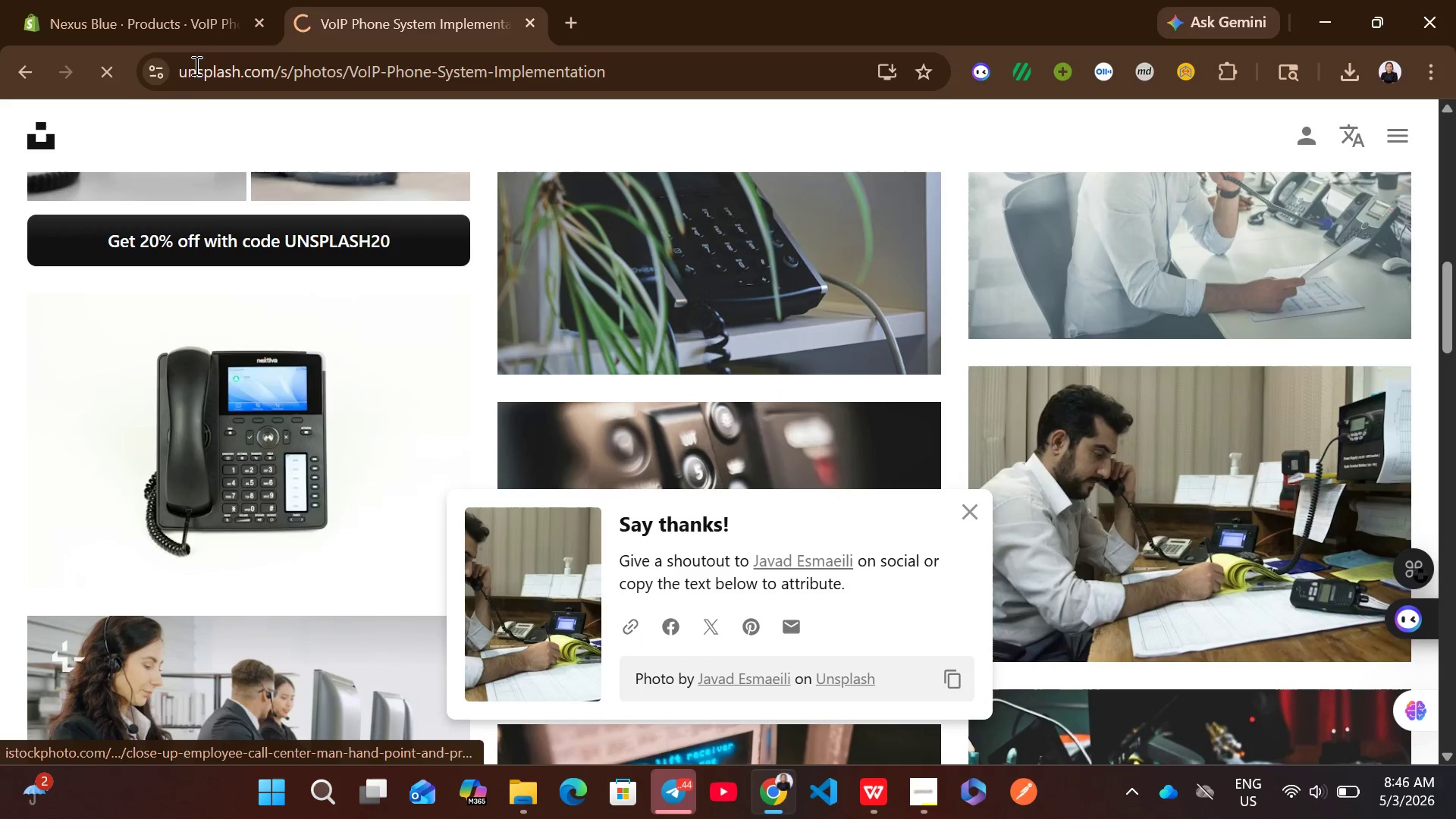 
left_click([178, 0])
 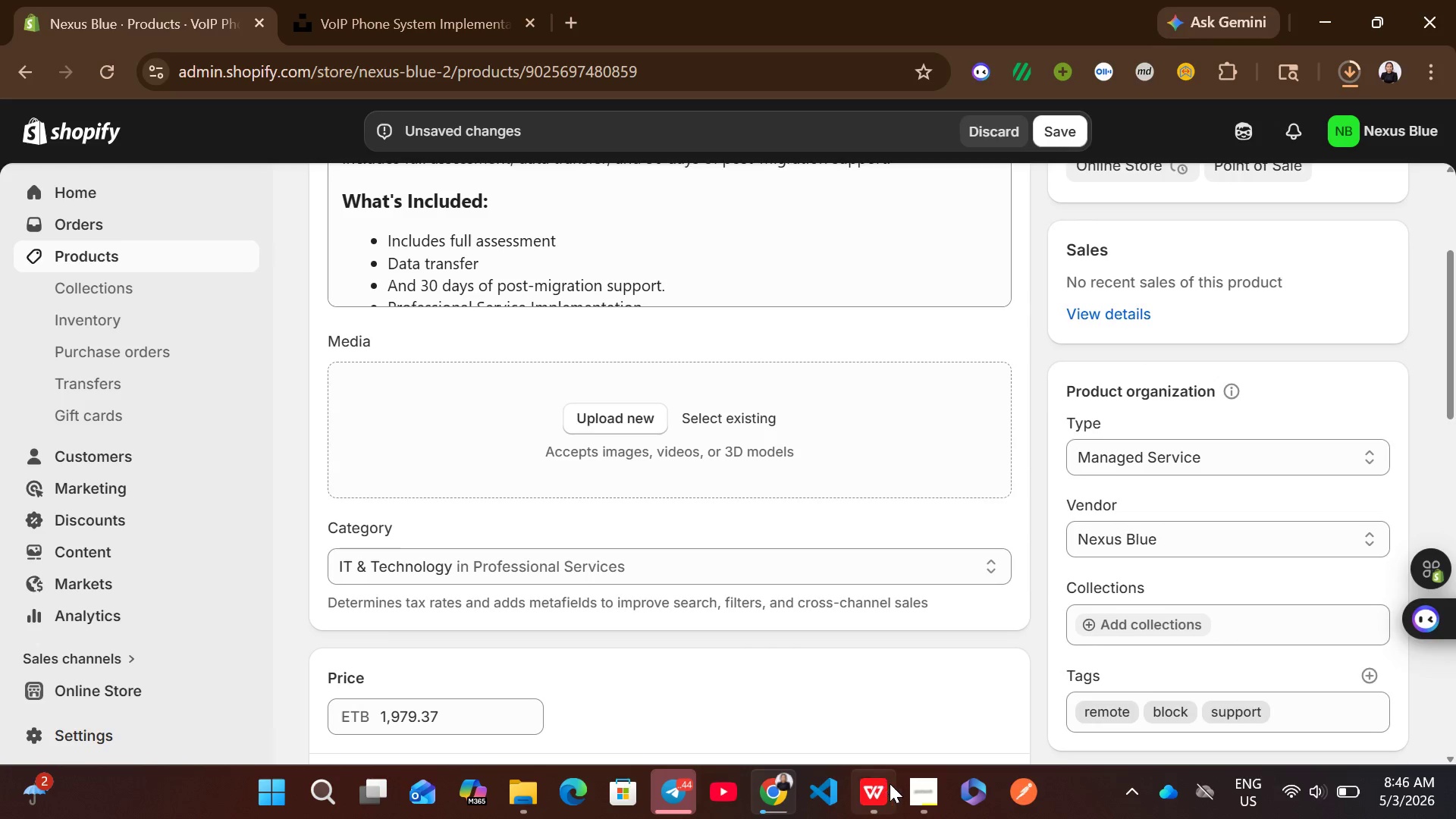 
left_click([879, 788])
 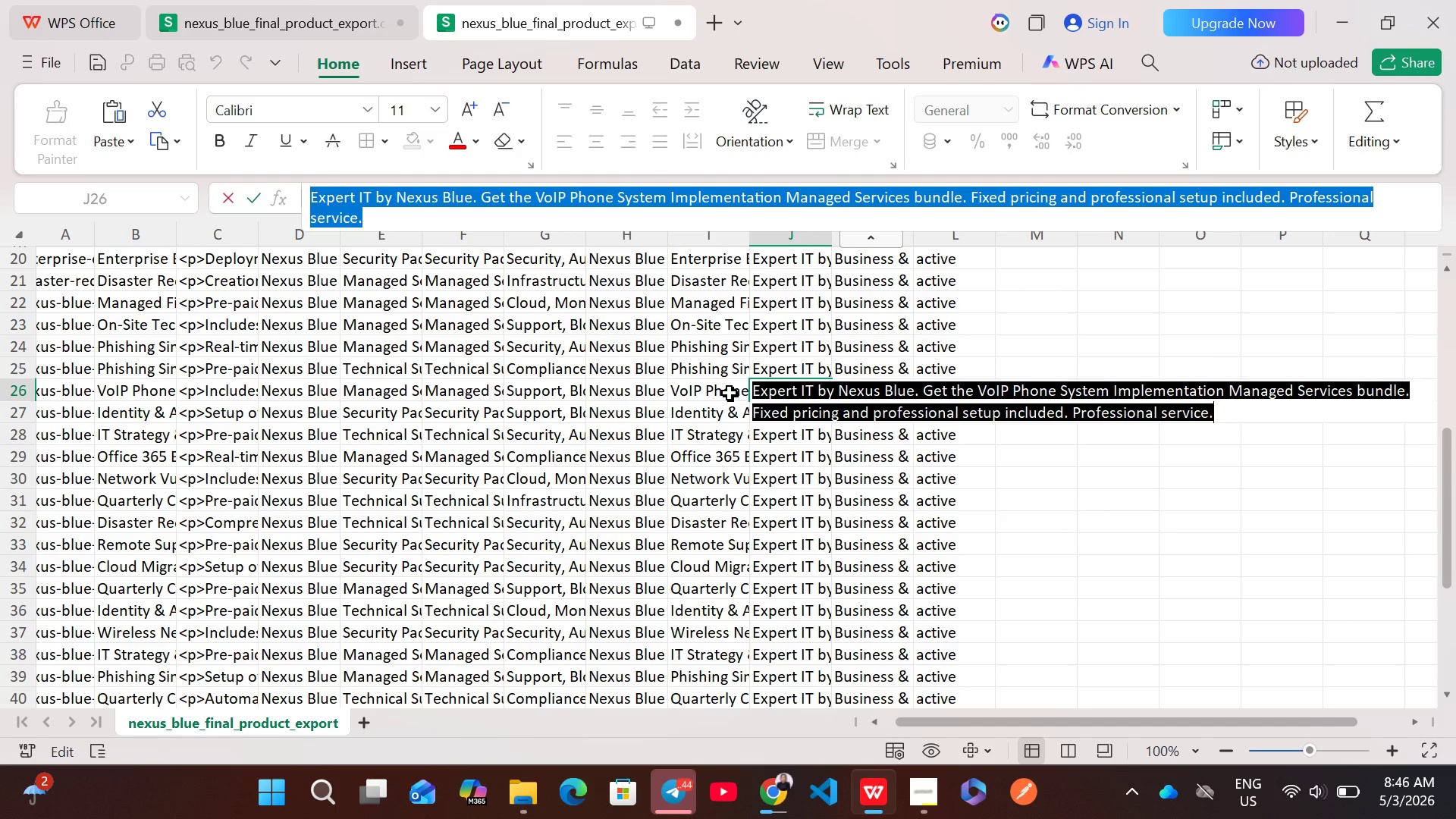 
left_click([629, 389])
 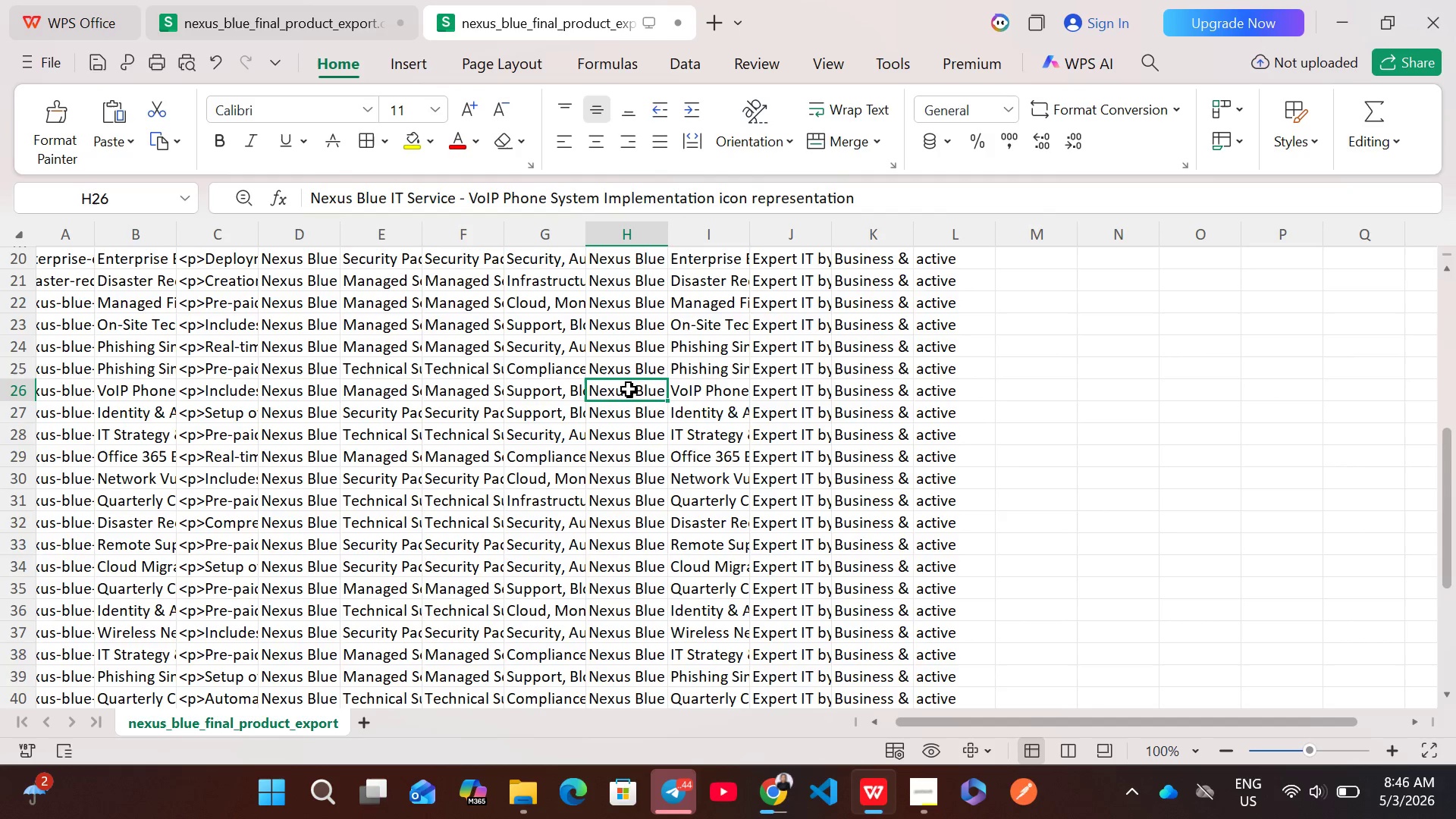 
double_click([629, 389])
 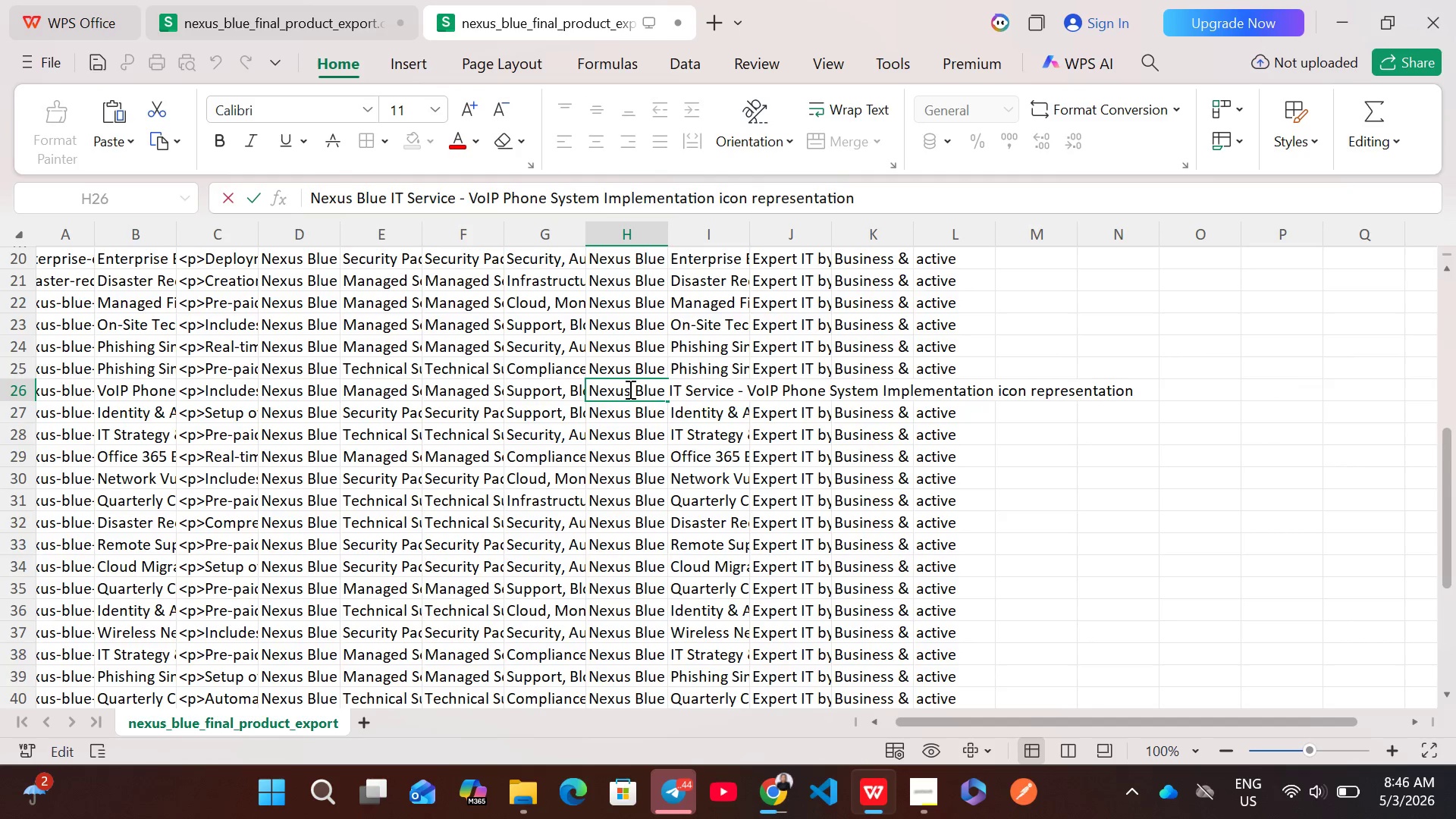 
key(Control+A)
 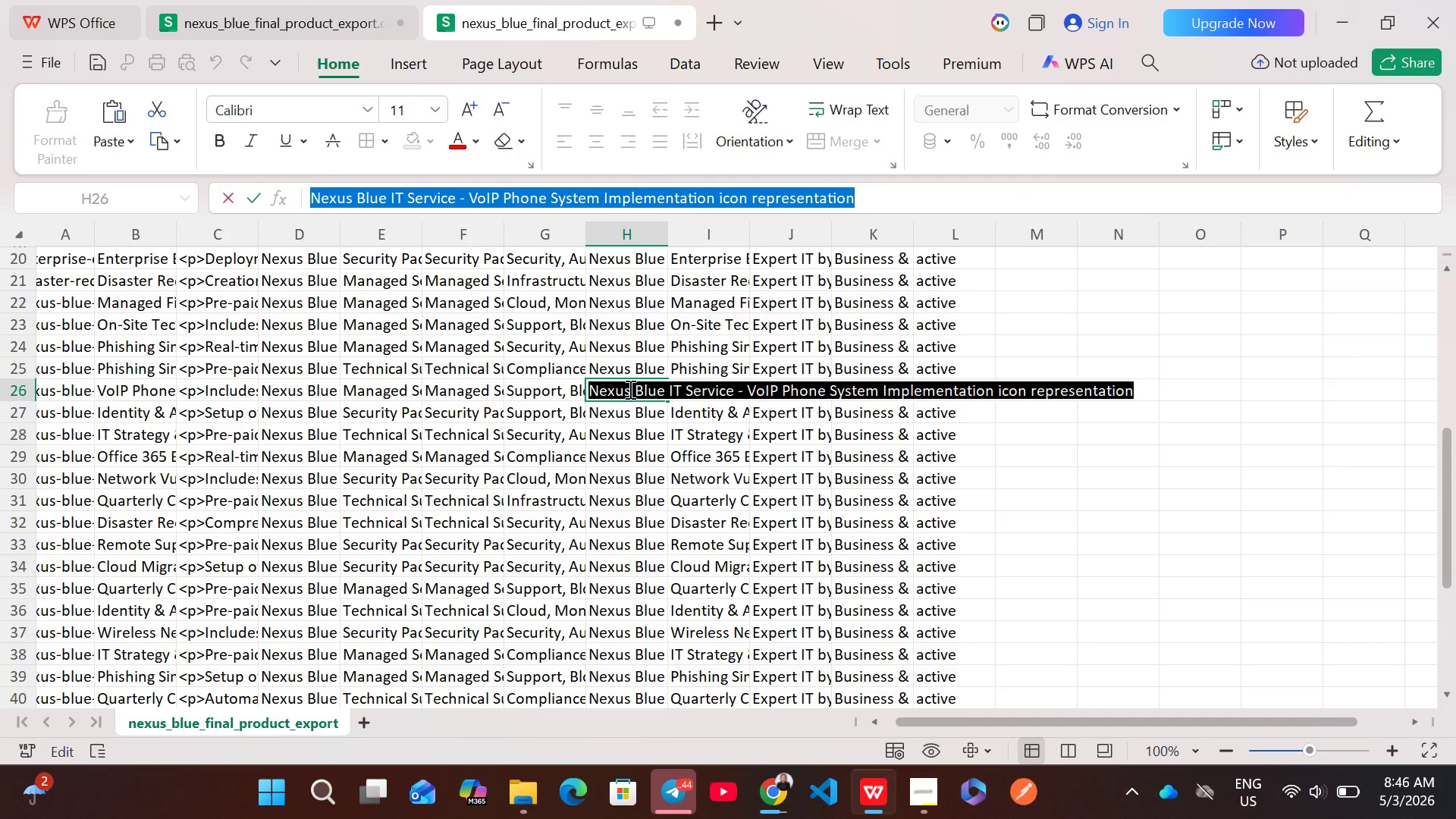 
key(Control+C)
 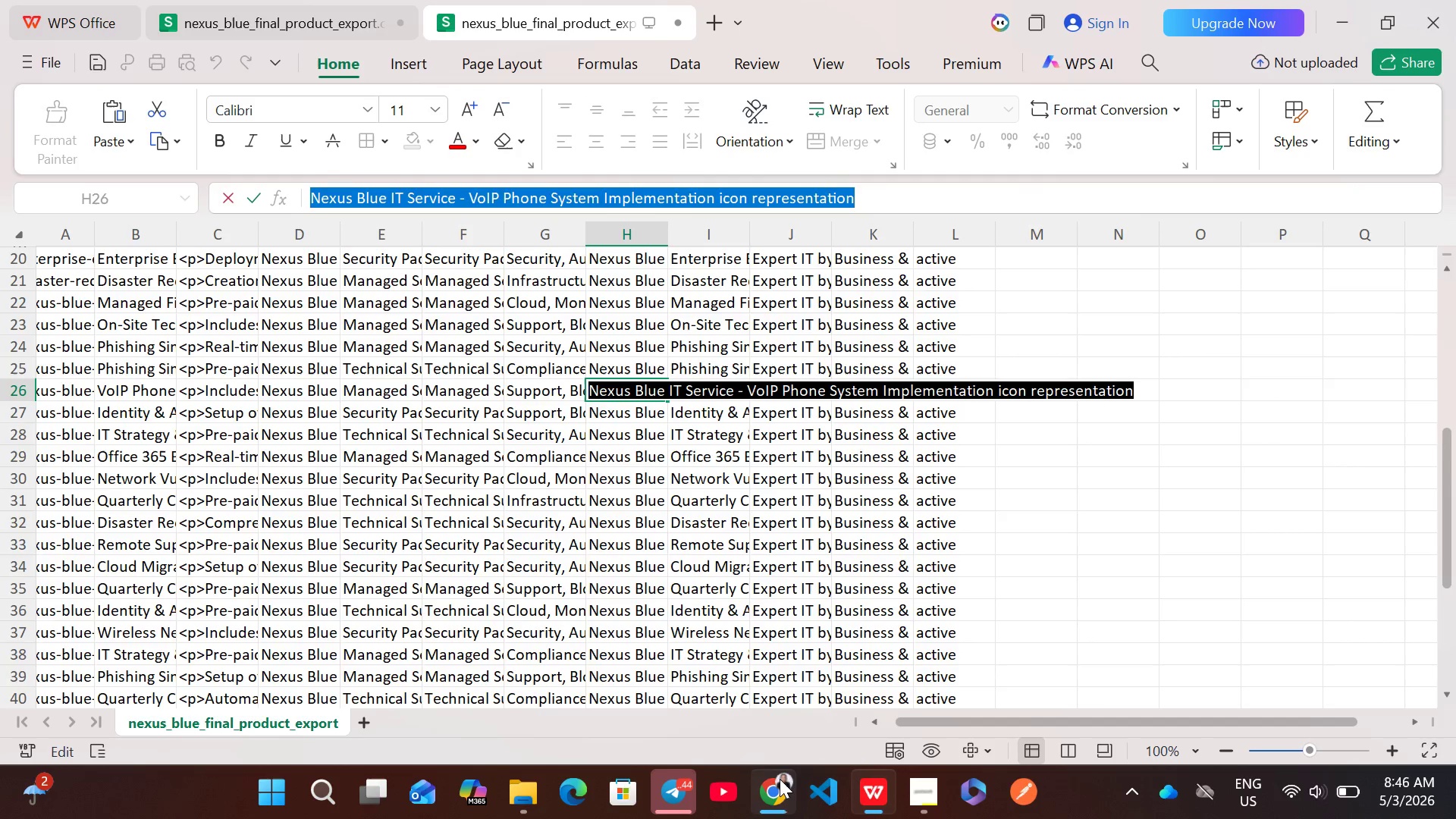 
left_click([780, 780])
 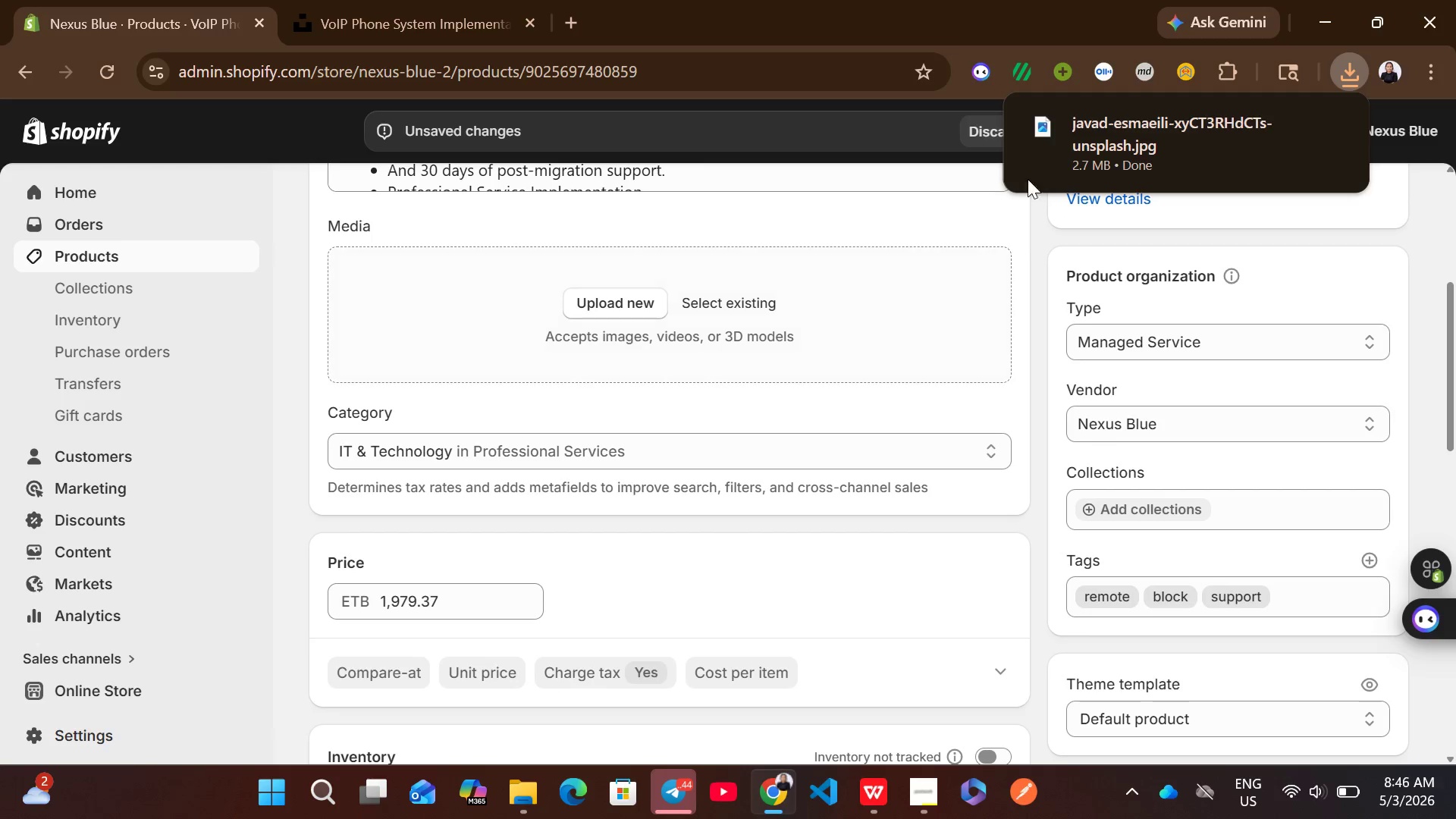 
left_click_drag(start_coordinate=[1078, 162], to_coordinate=[860, 274])
 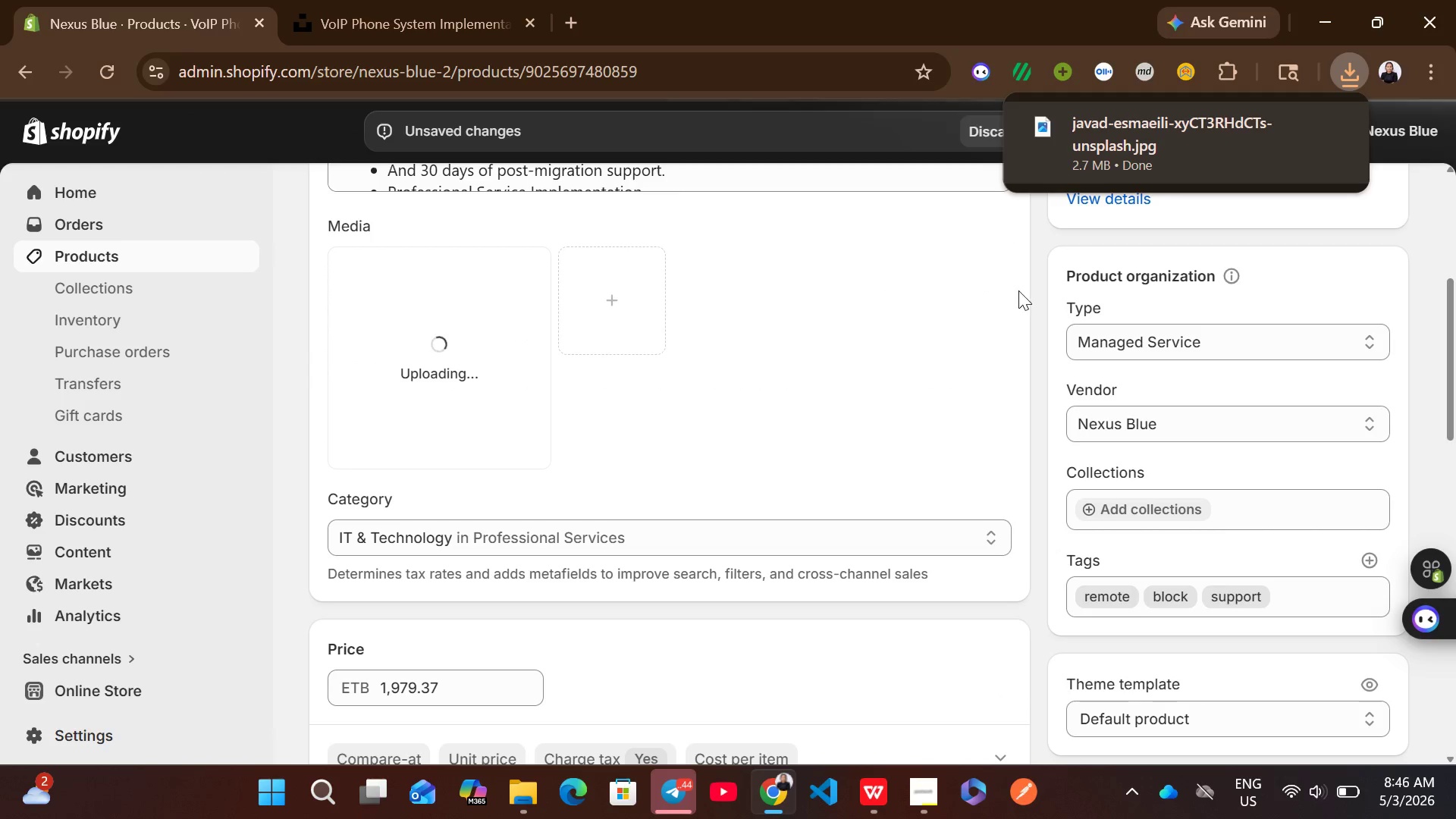 
left_click([1026, 290])
 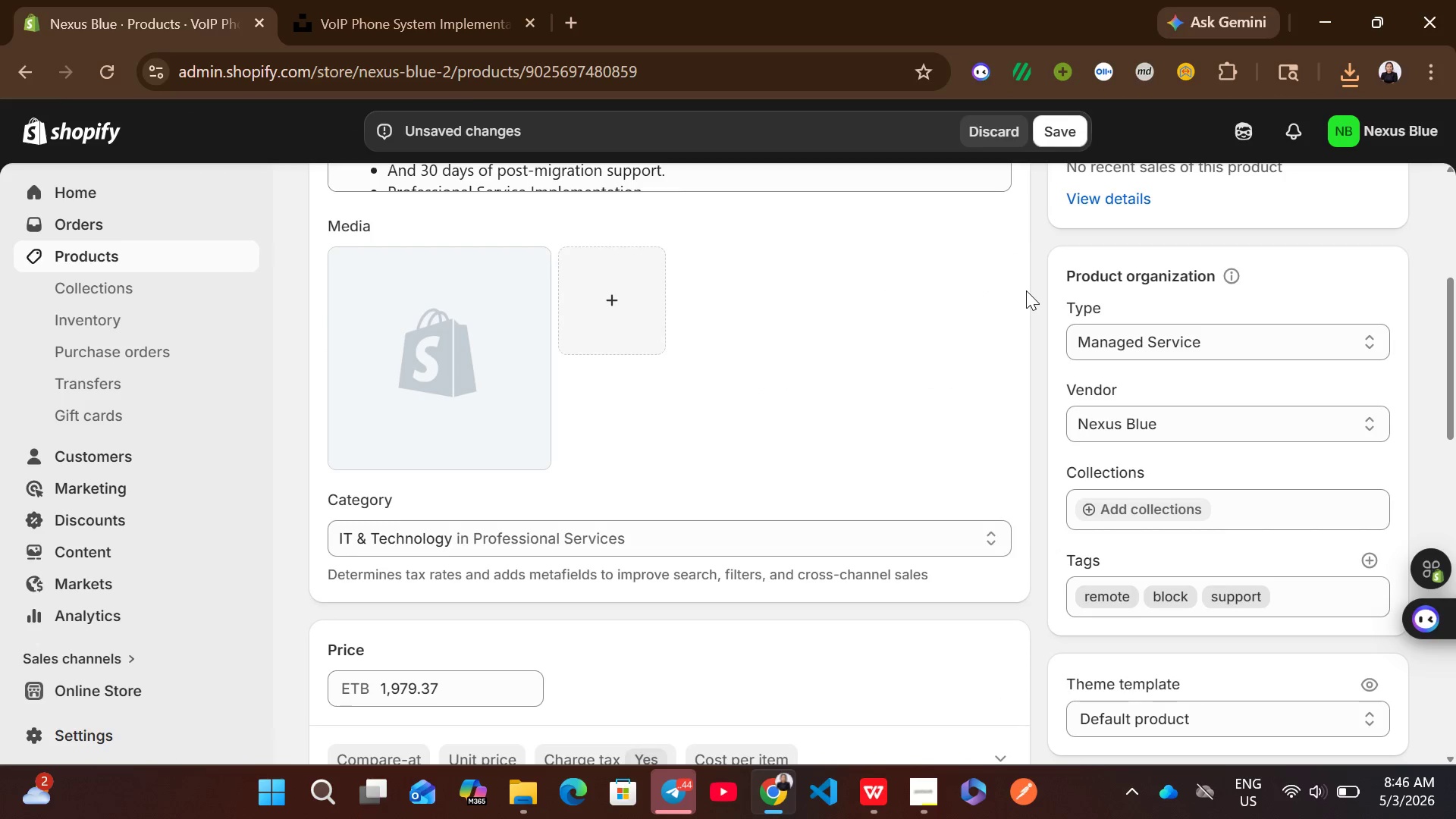 
wait(6.06)
 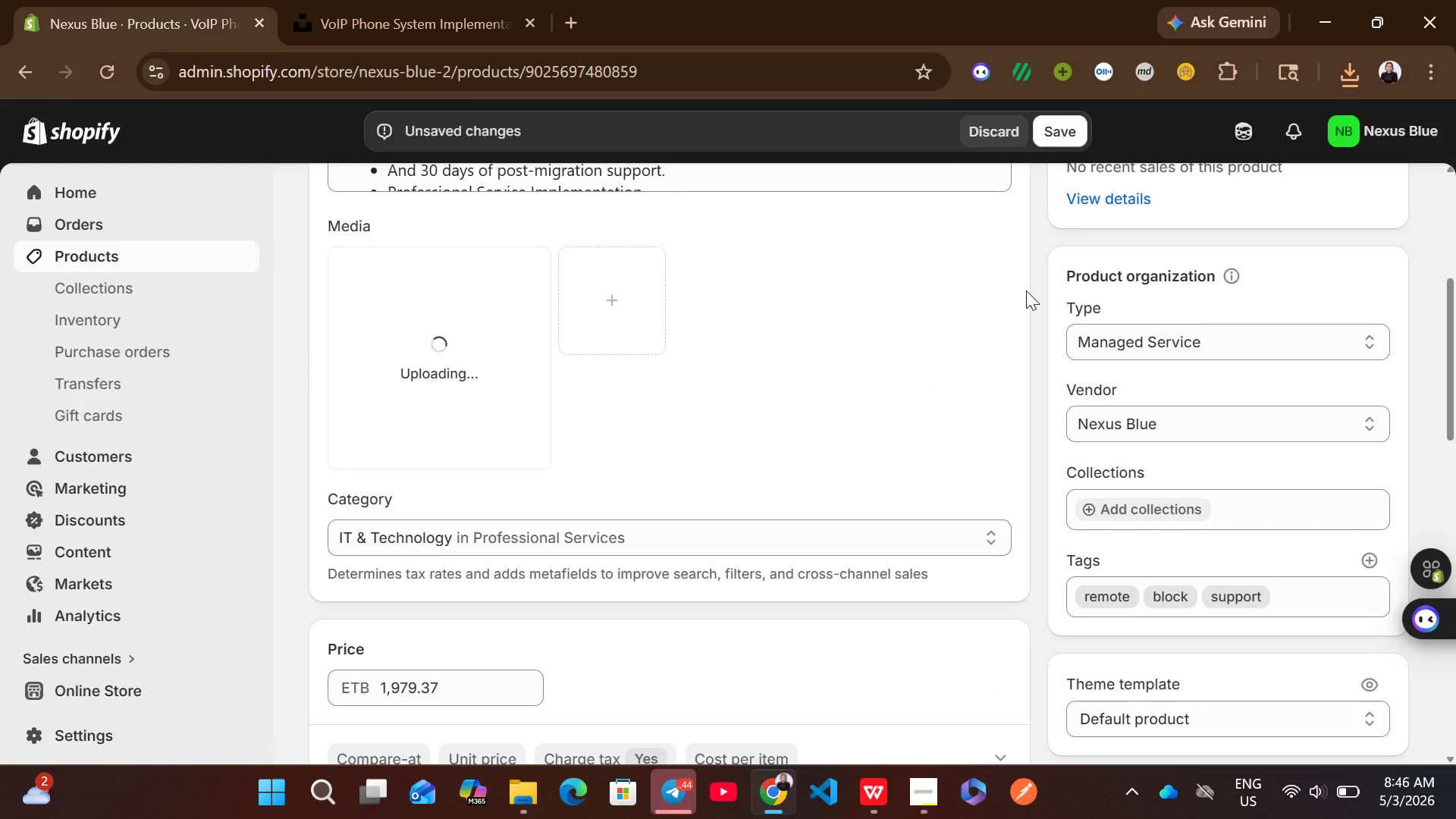 
left_click([473, 409])
 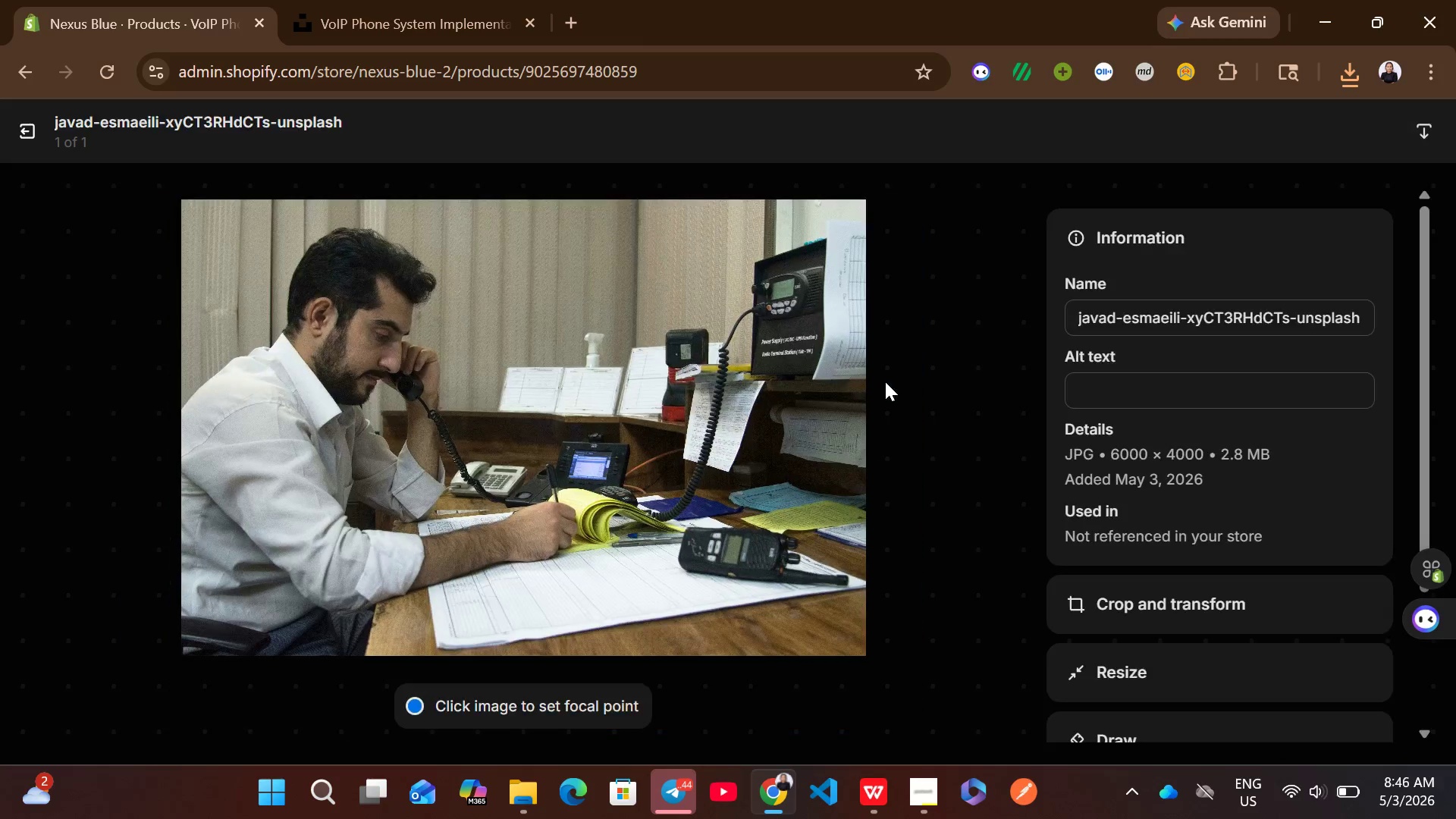 
wait(5.78)
 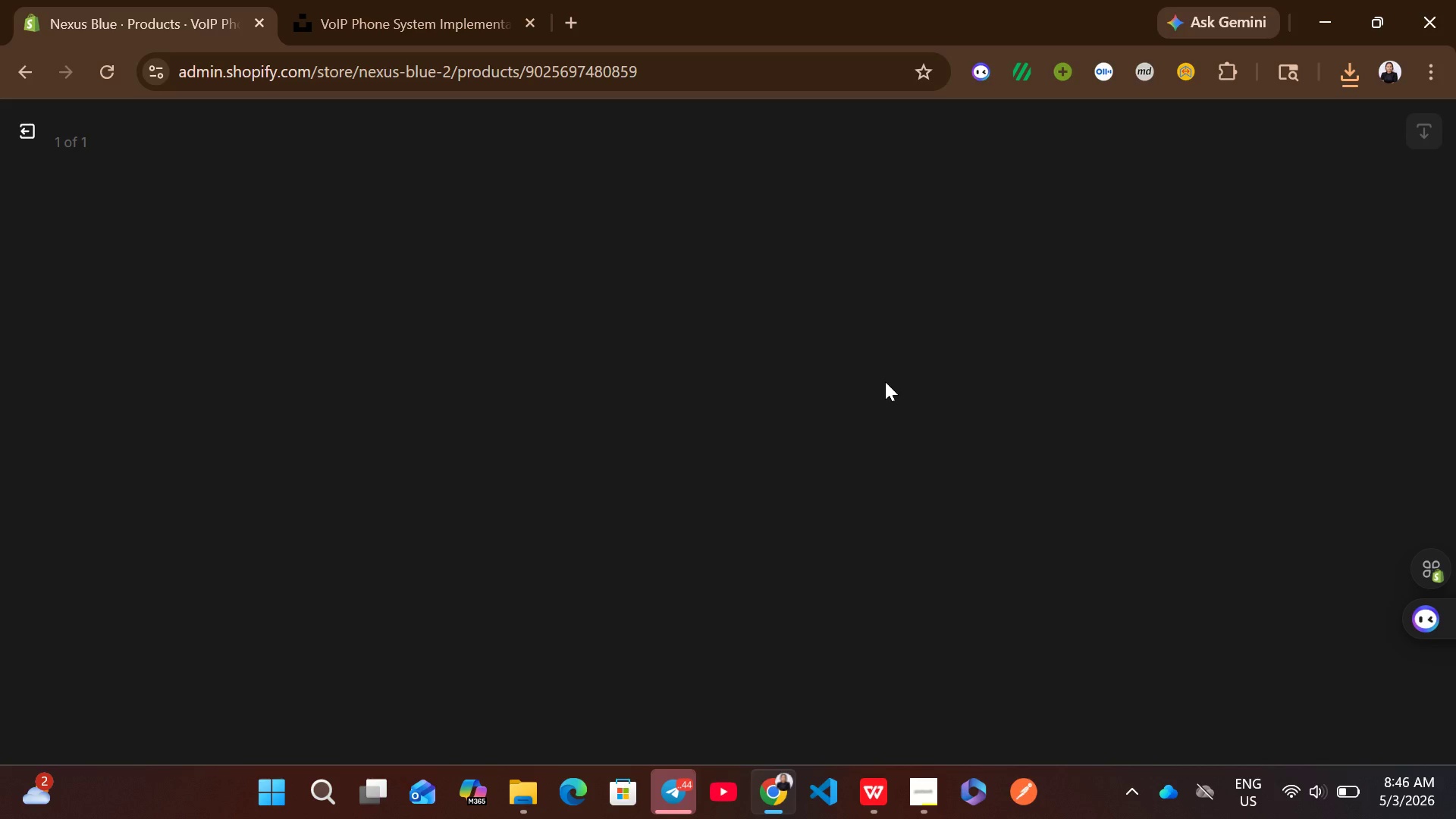 
left_click([1142, 396])
 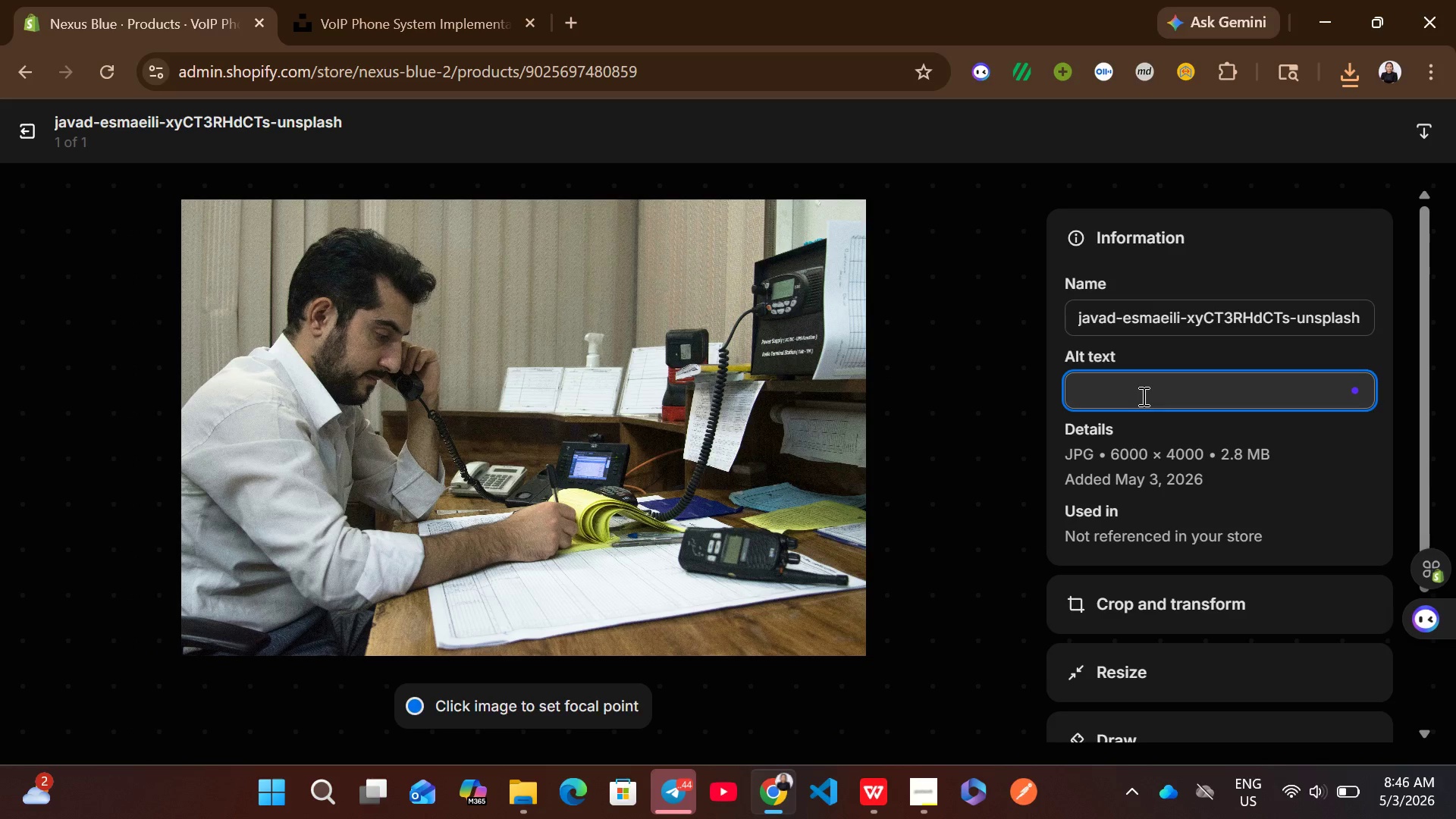 
key(Control+V)
 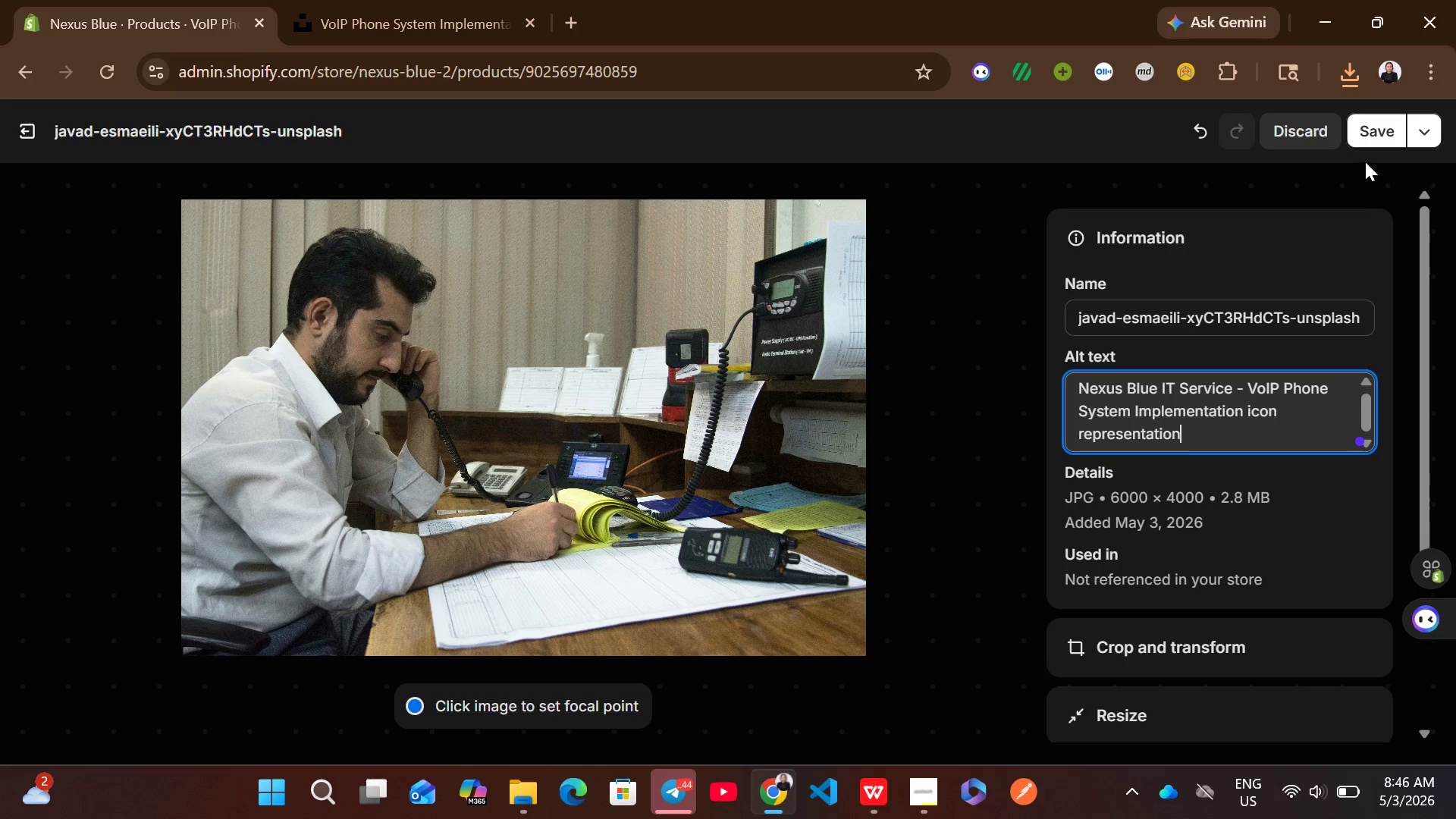 
left_click([1365, 130])
 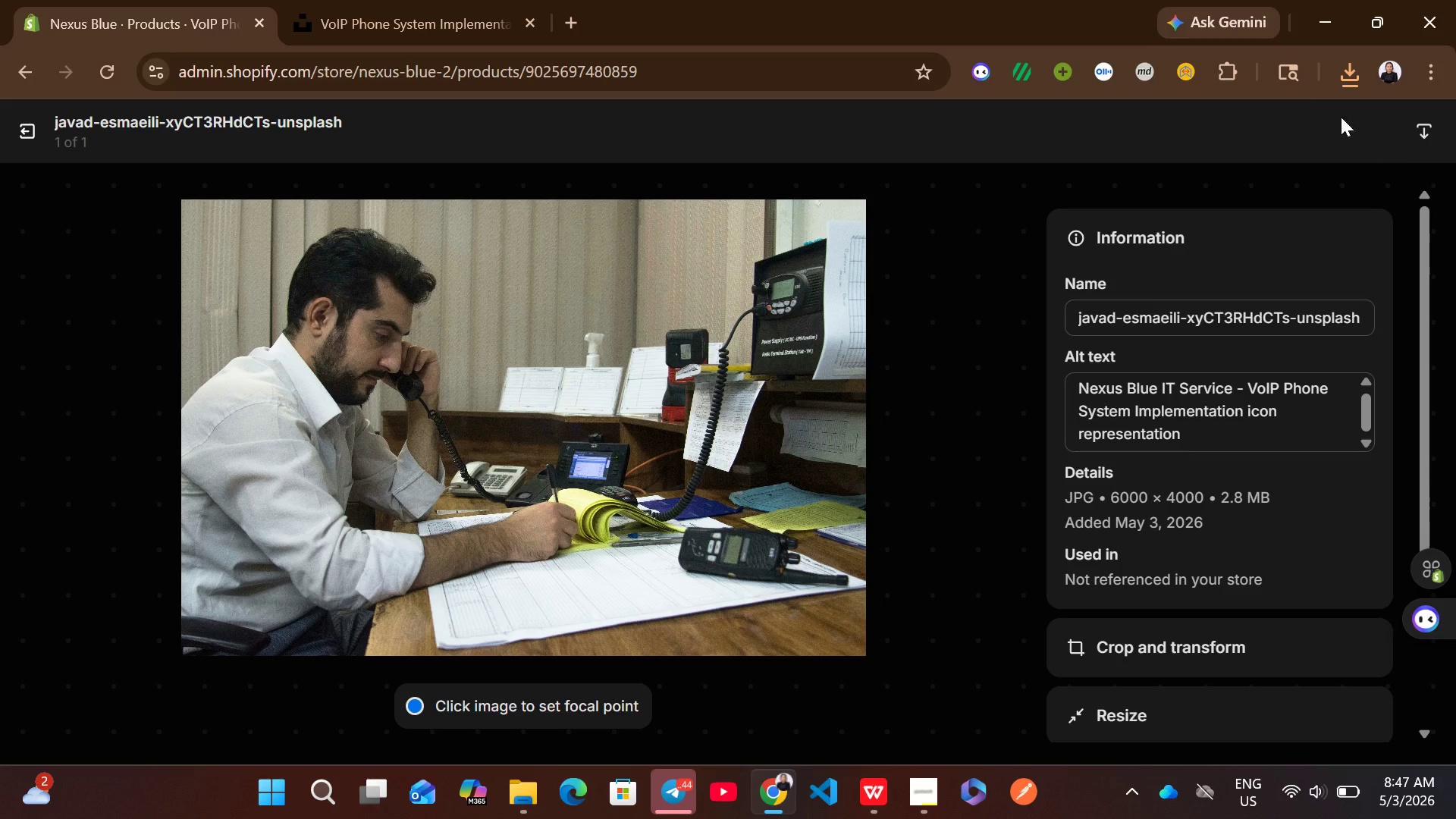 
wait(6.73)
 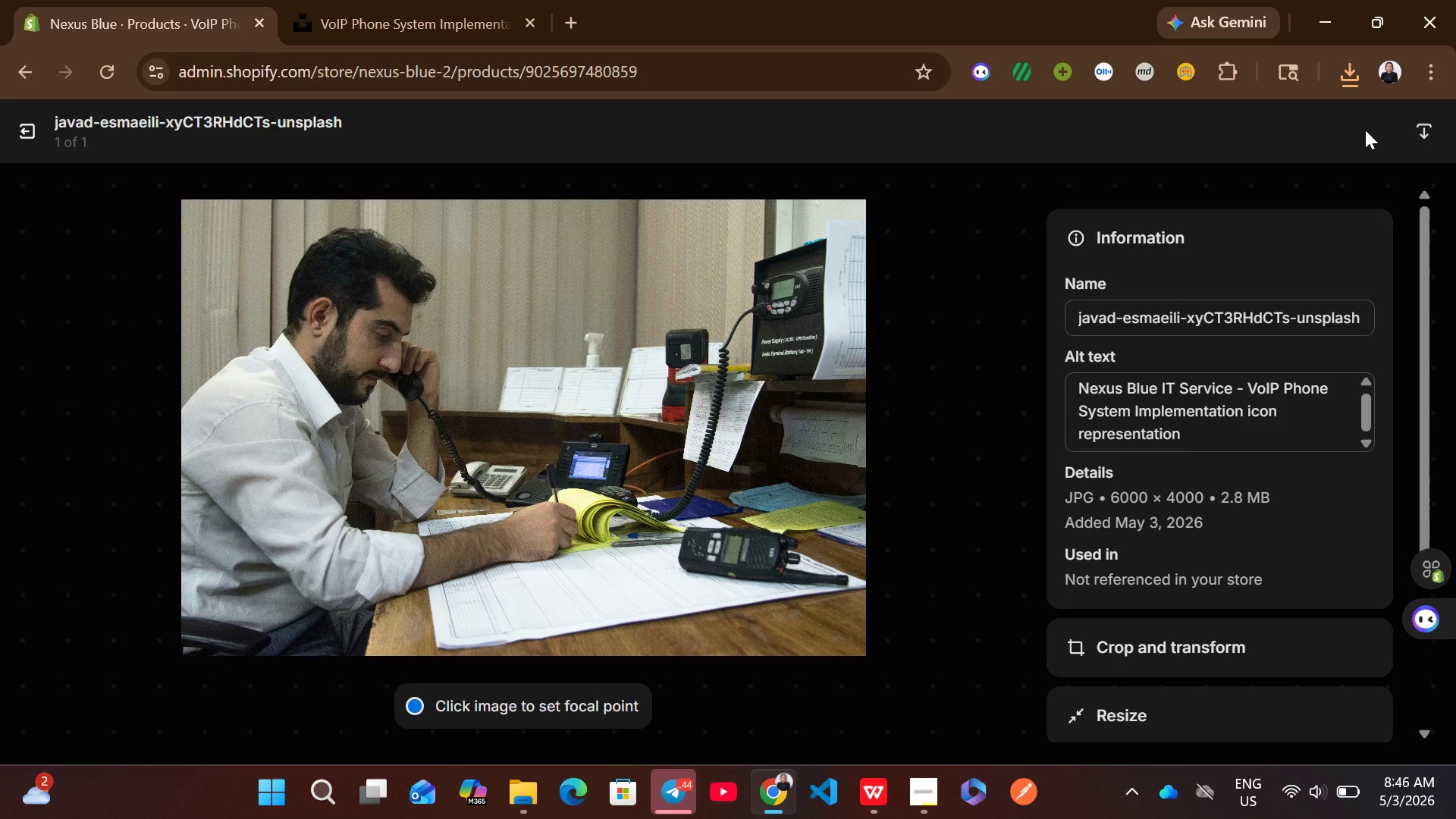 
left_click([24, 143])
 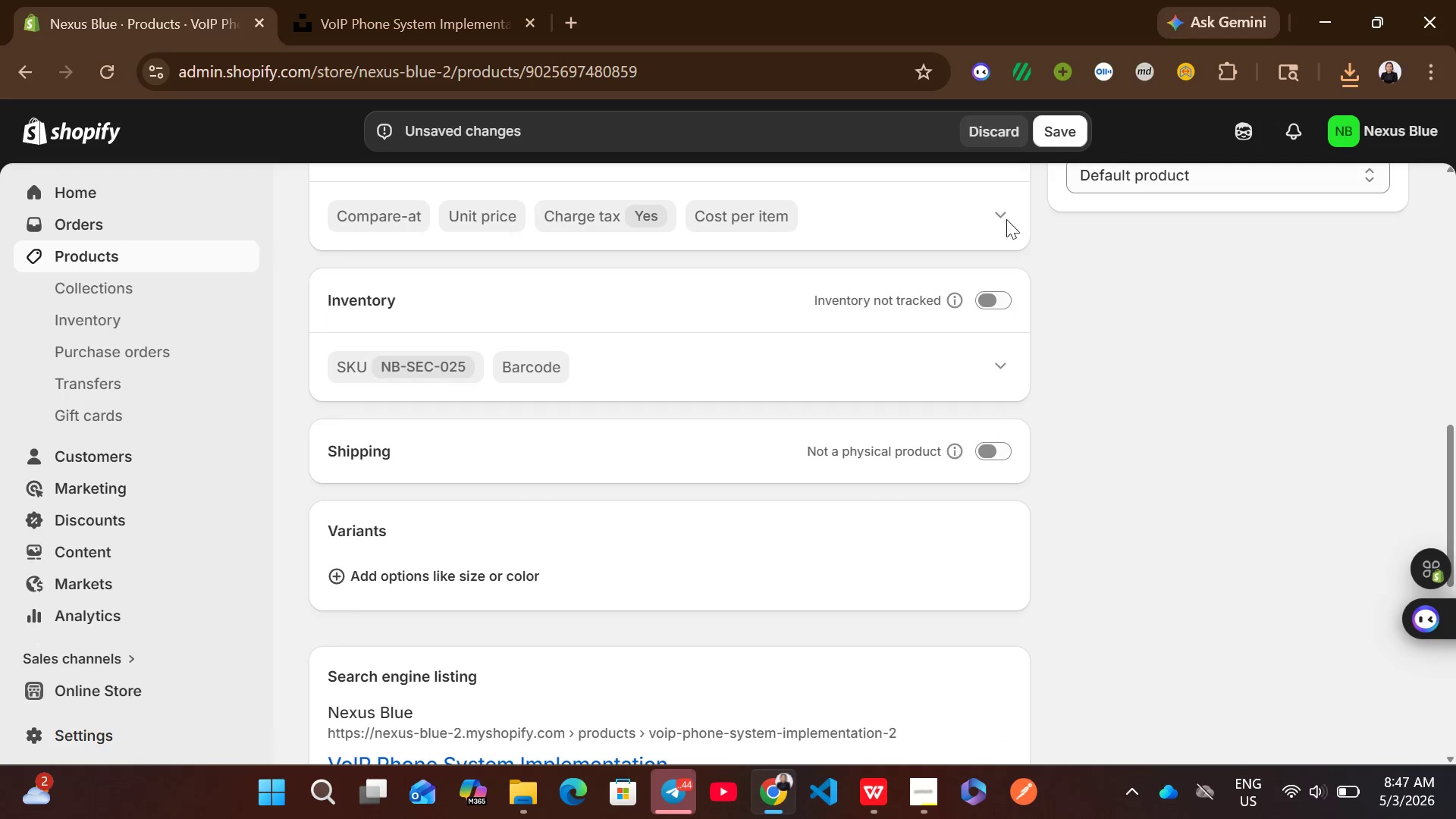 
wait(11.47)
 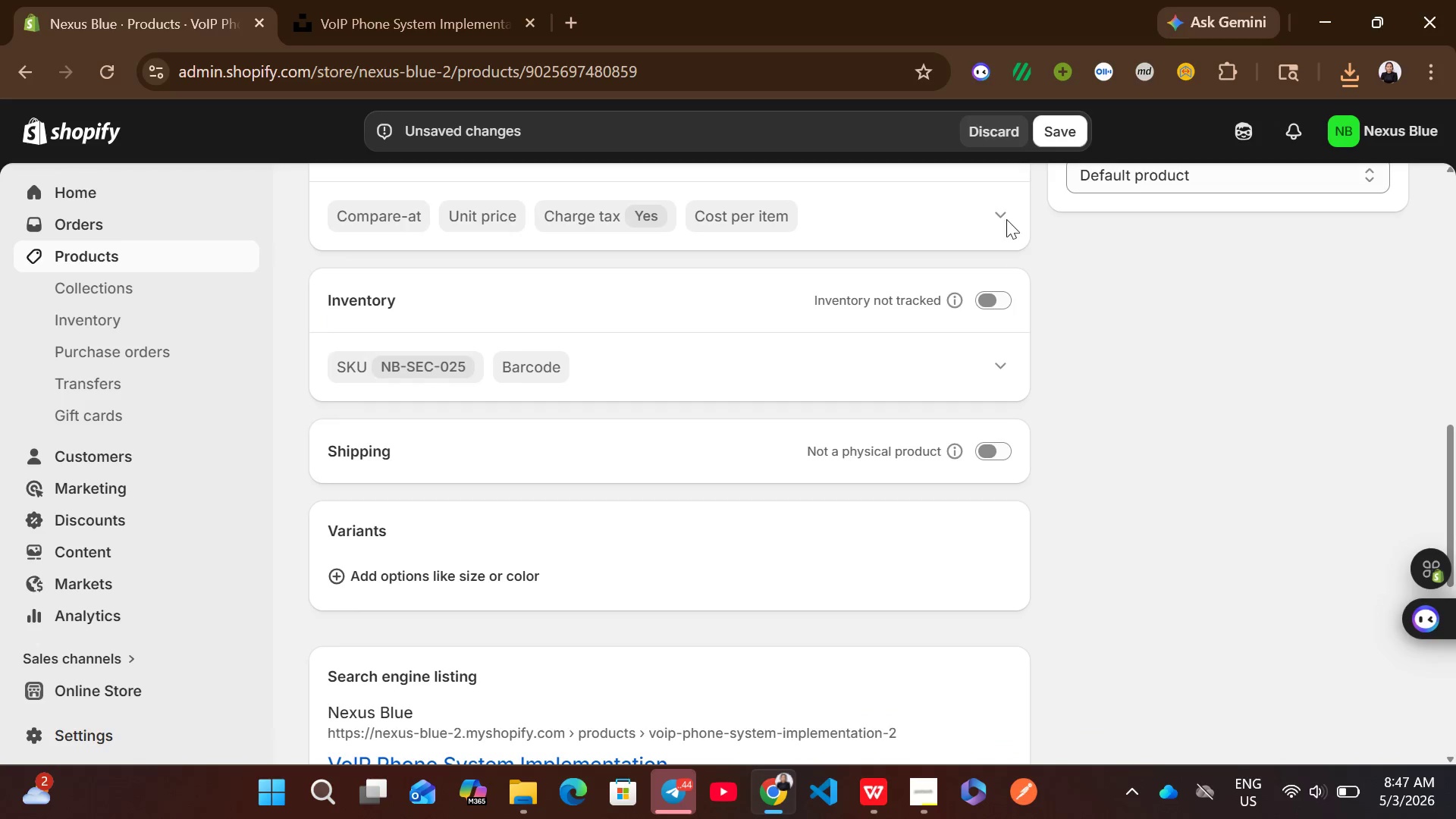 
scroll: coordinate [1038, 93], scroll_direction: down, amount: 1.0
 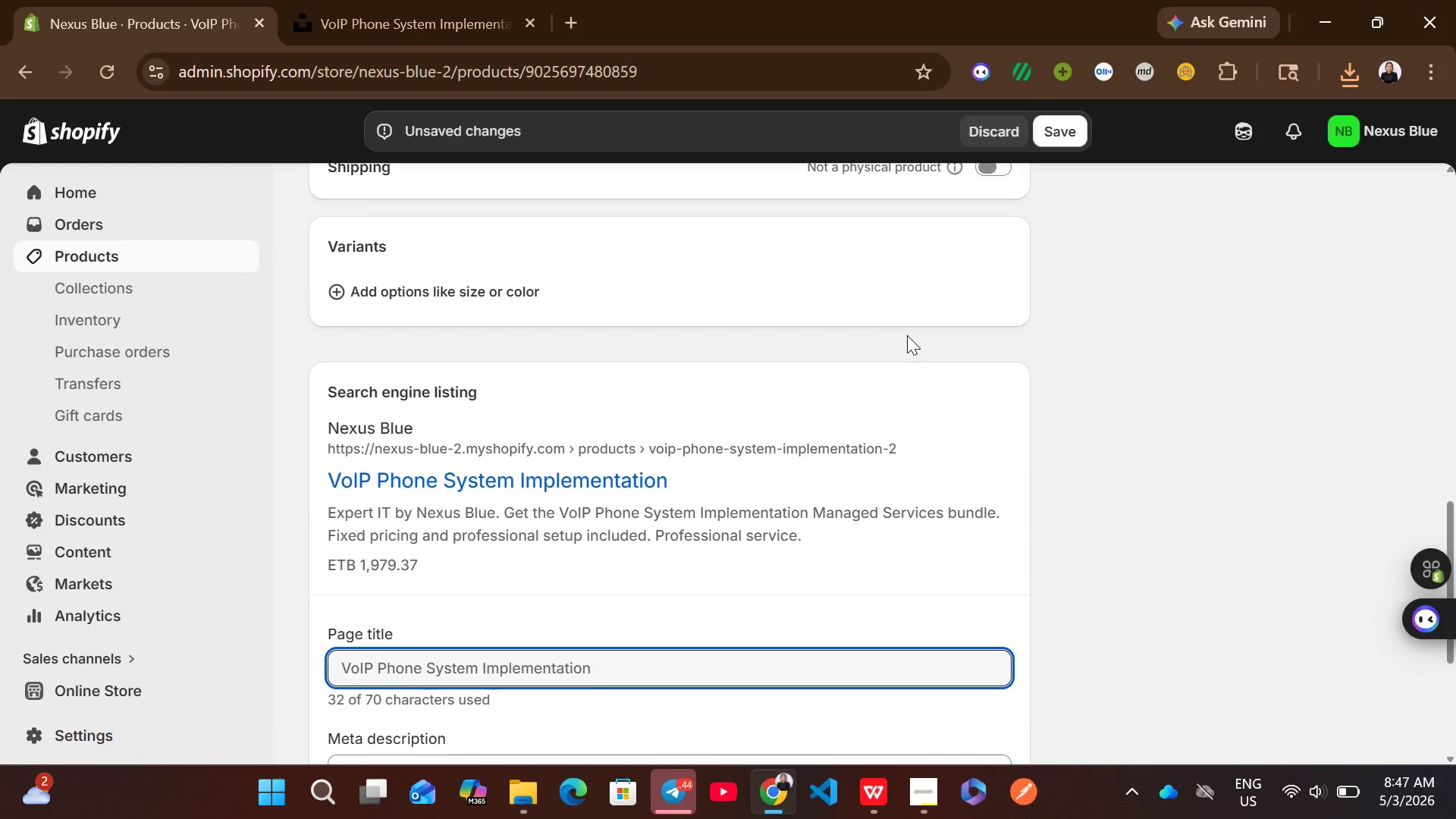 
mouse_move([873, 419])
 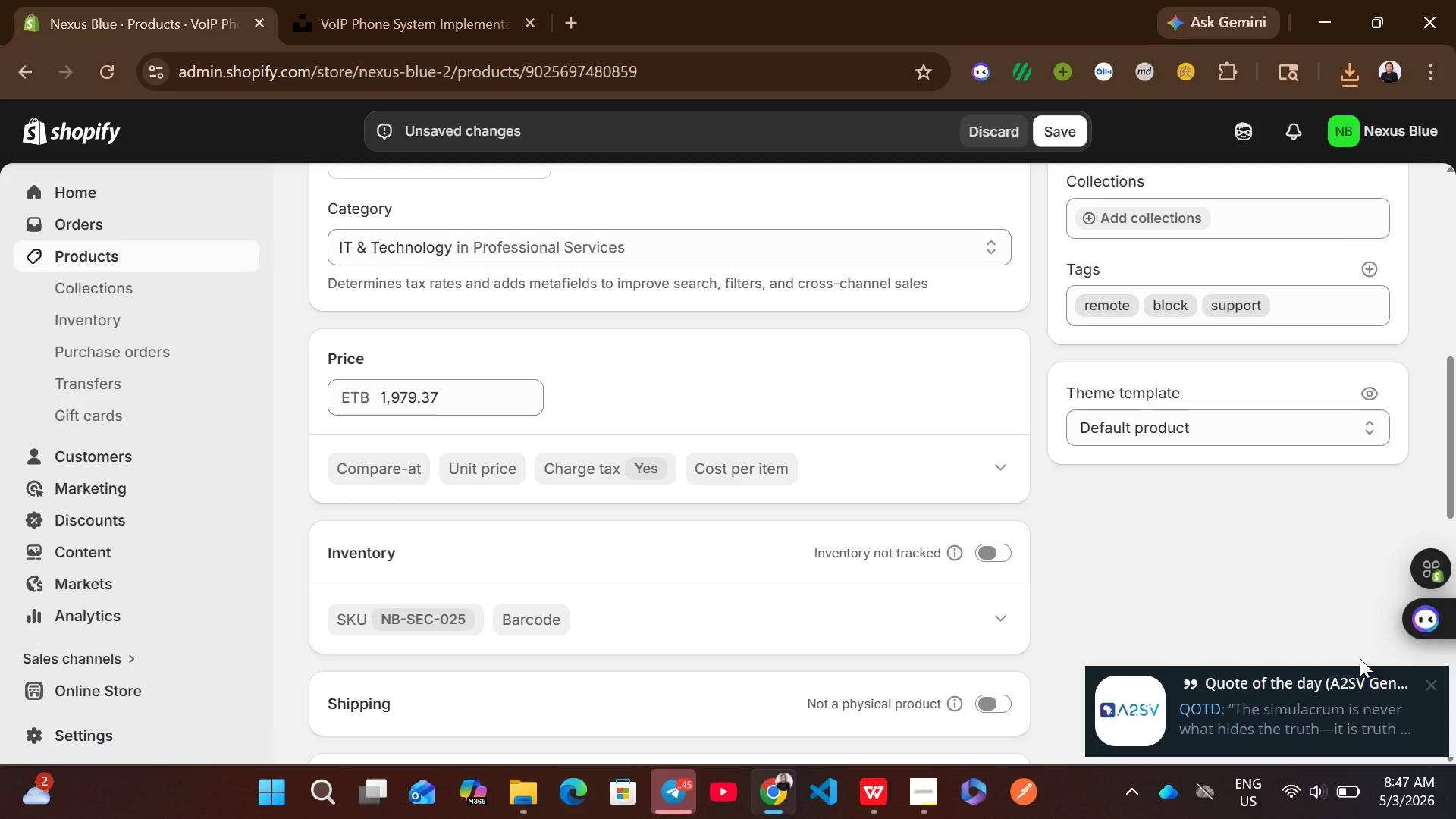 
left_click([1426, 683])
 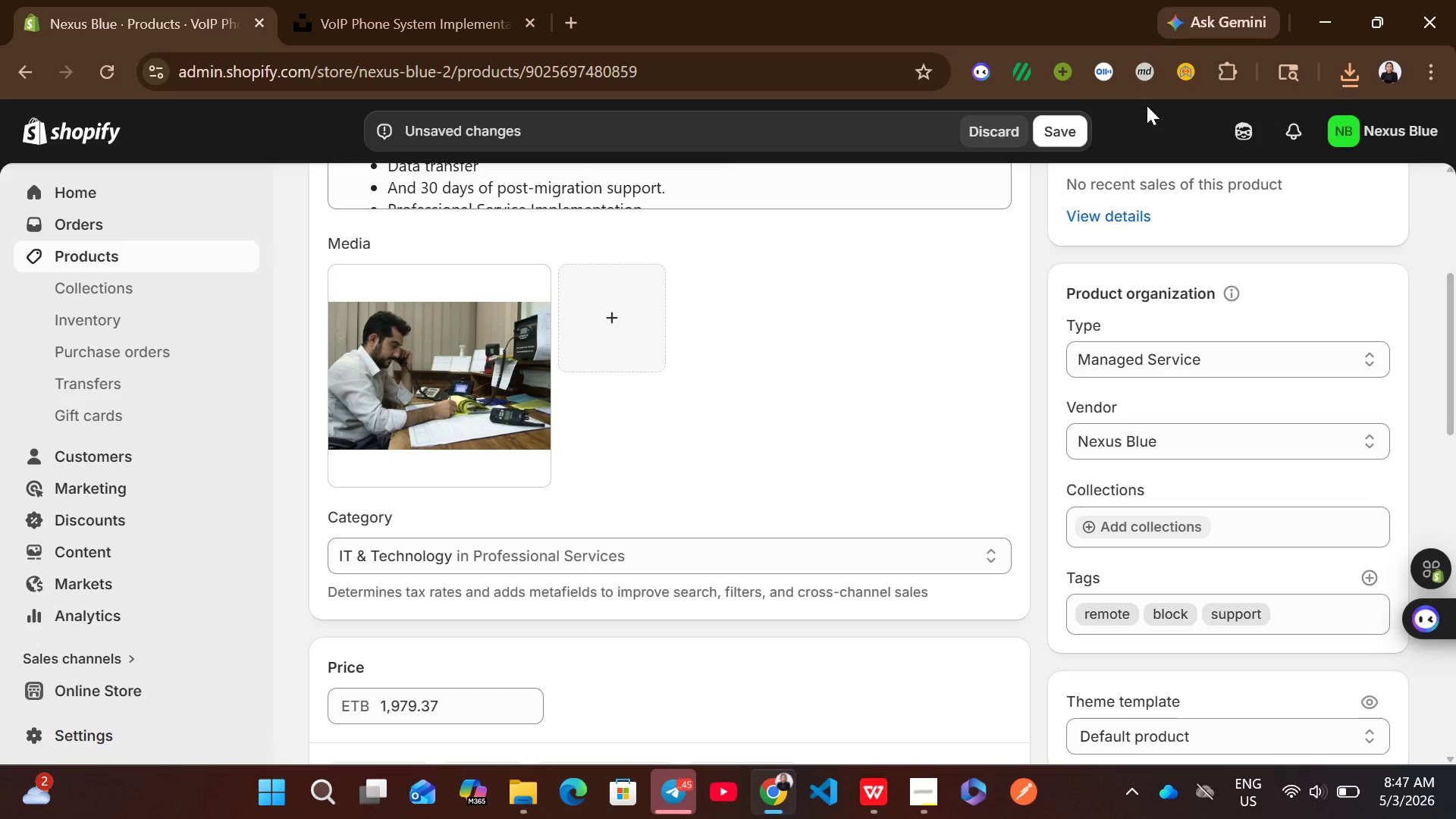 
left_click([1057, 126])
 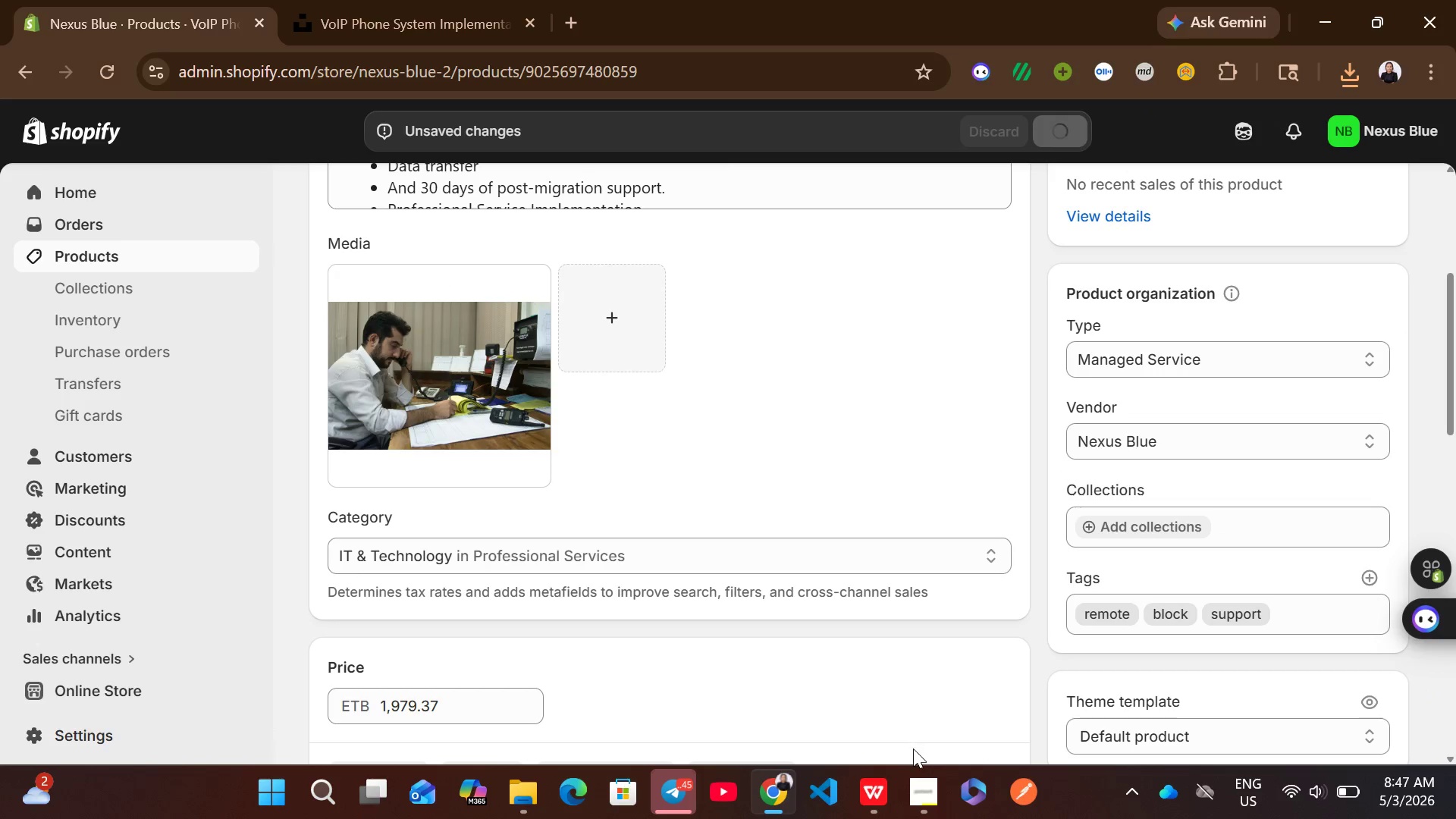 
left_click([918, 773])